 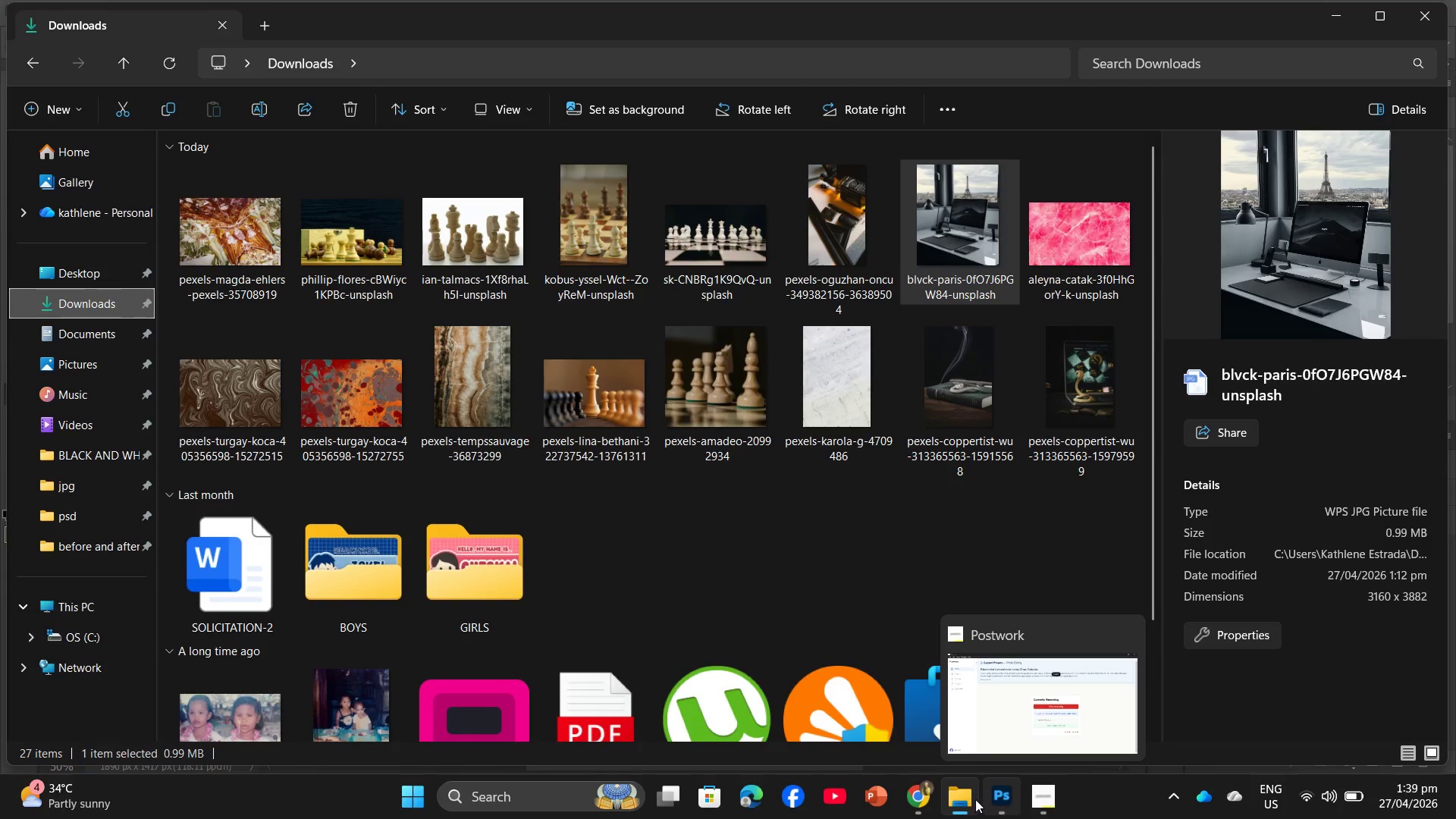 
left_click([71, 491])
 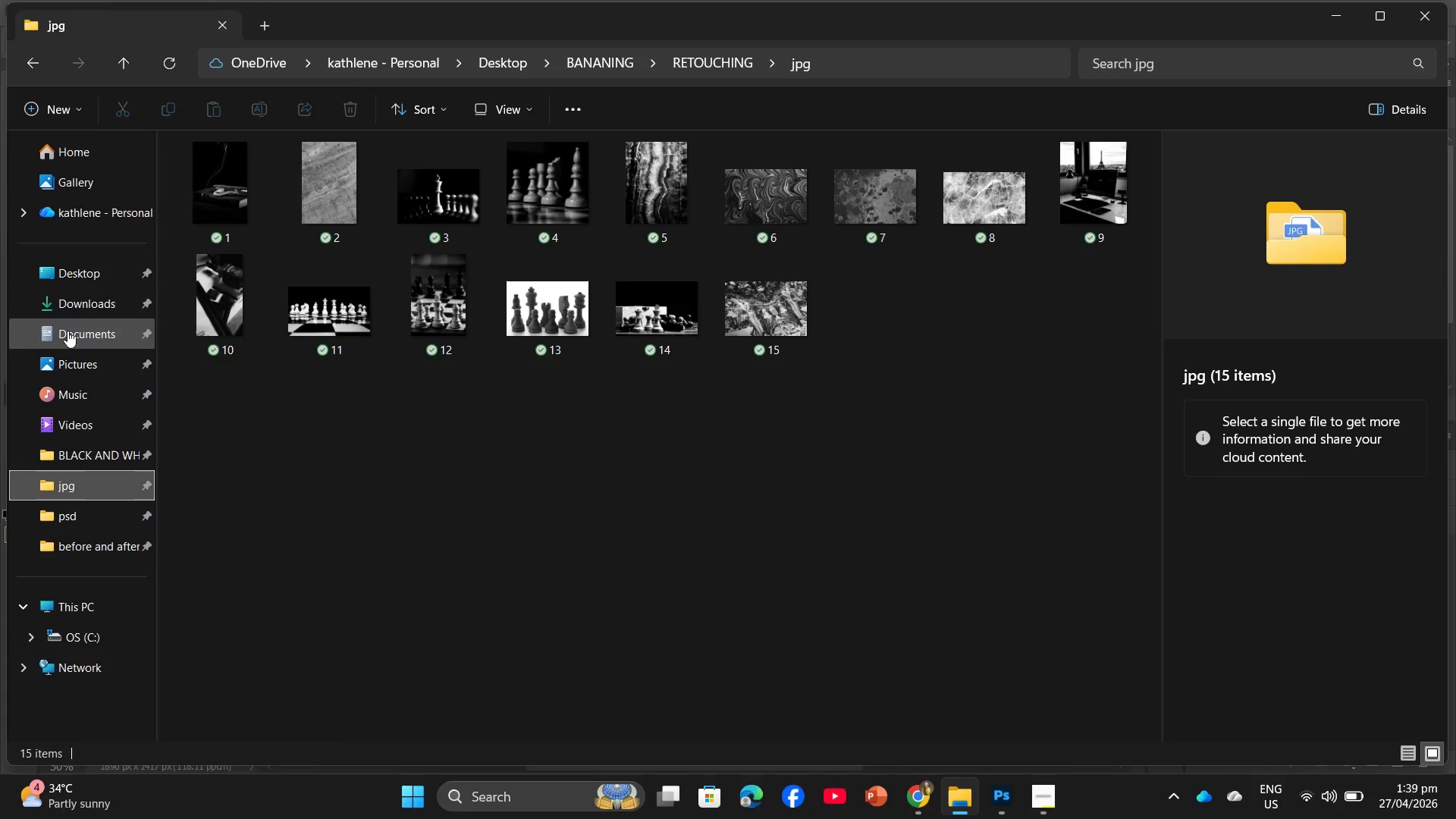 
left_click_drag(start_coordinate=[214, 282], to_coordinate=[795, 520])
 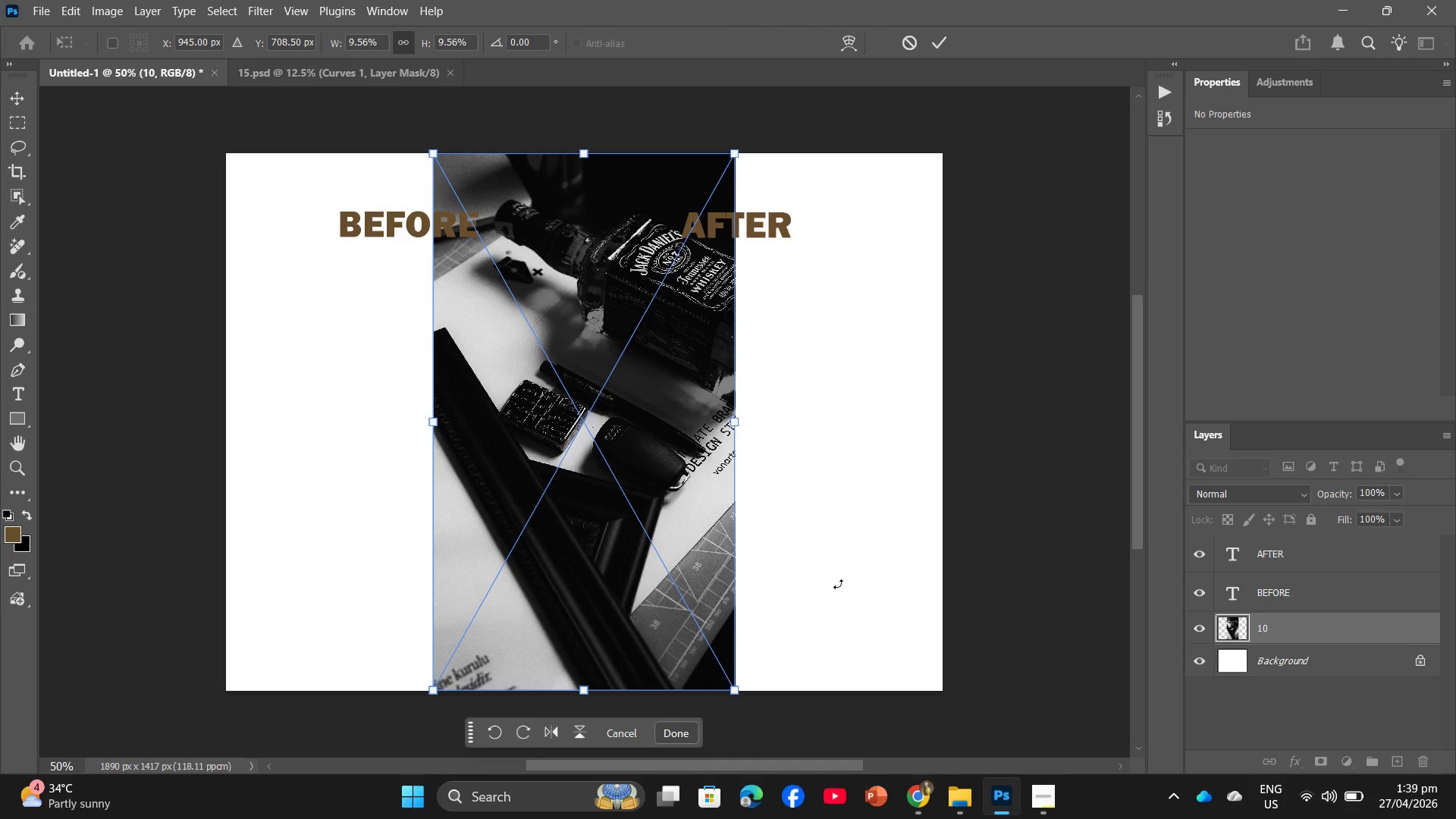 
wait(25.67)
 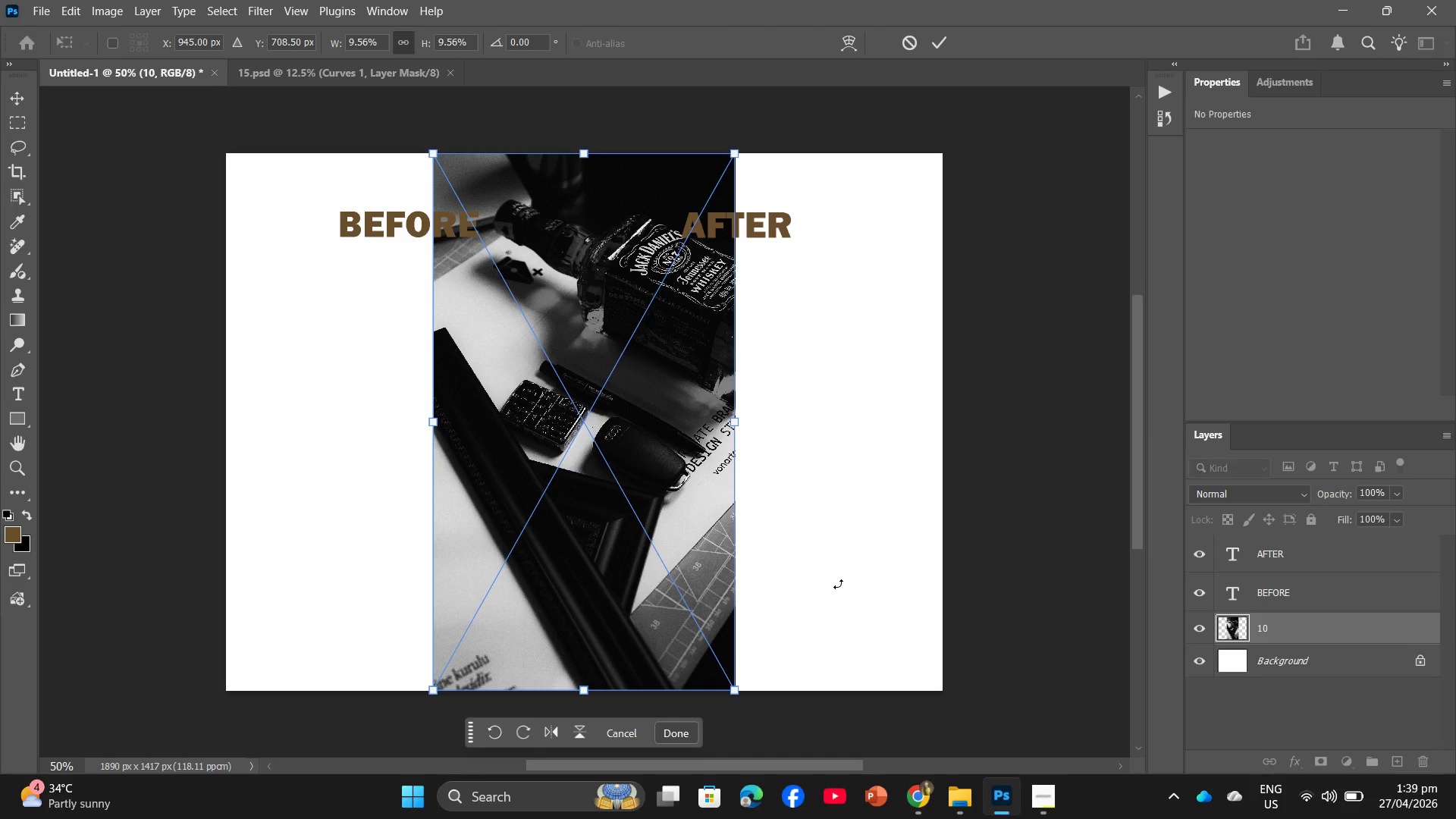 
left_click_drag(start_coordinate=[741, 693], to_coordinate=[611, 635])
 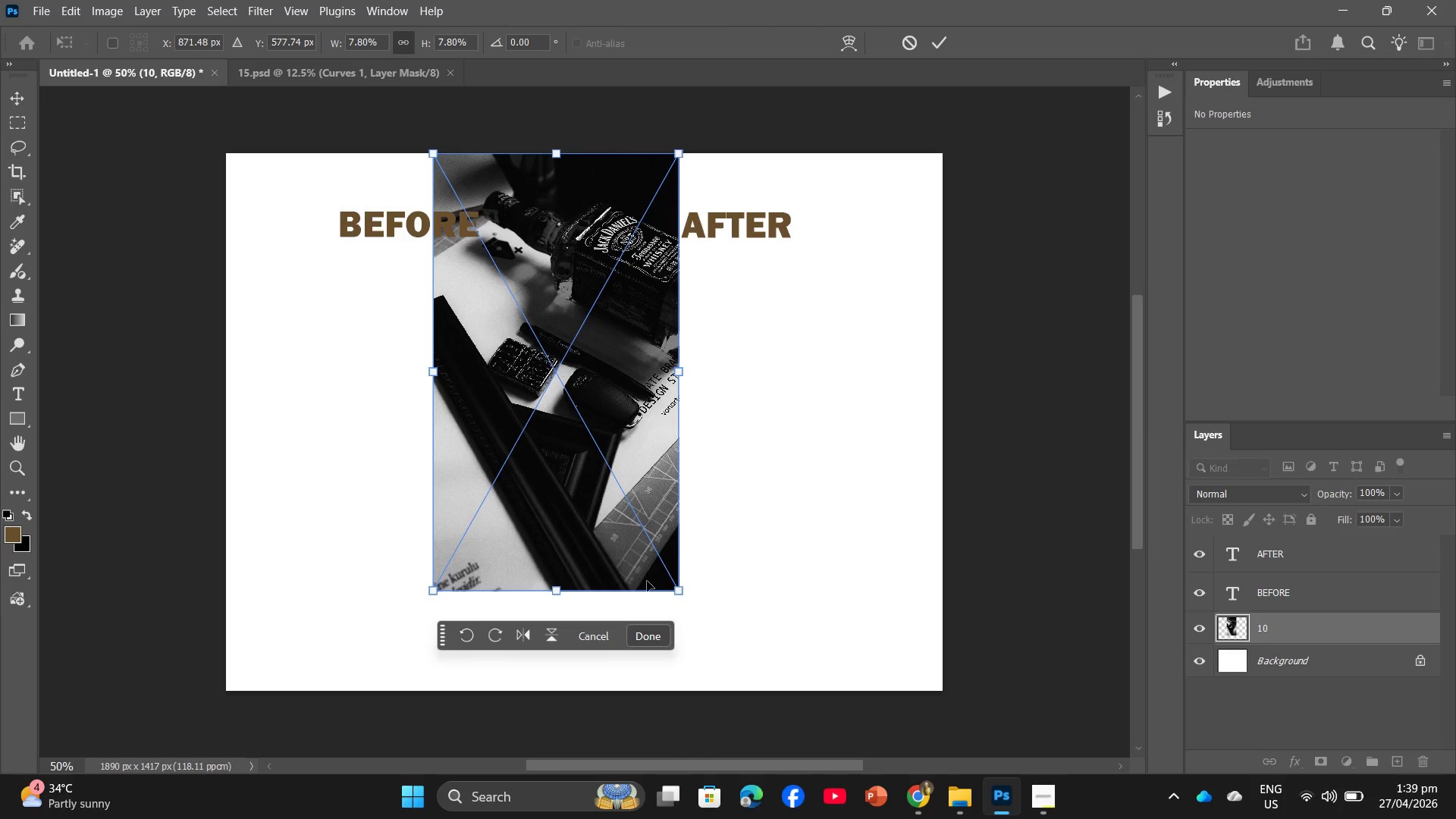 
left_click_drag(start_coordinate=[585, 478], to_coordinate=[736, 563])
 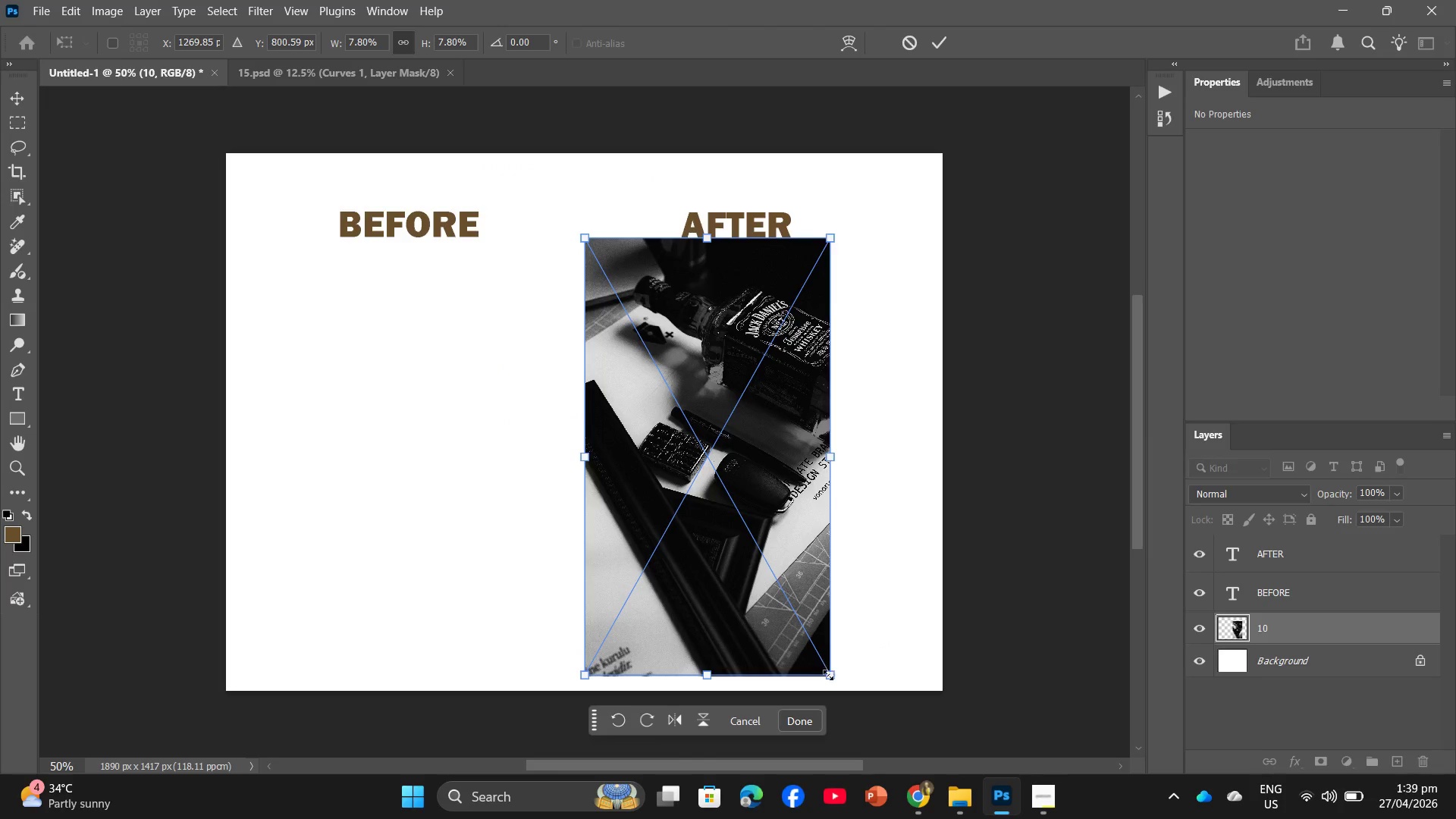 
left_click_drag(start_coordinate=[830, 679], to_coordinate=[770, 636])
 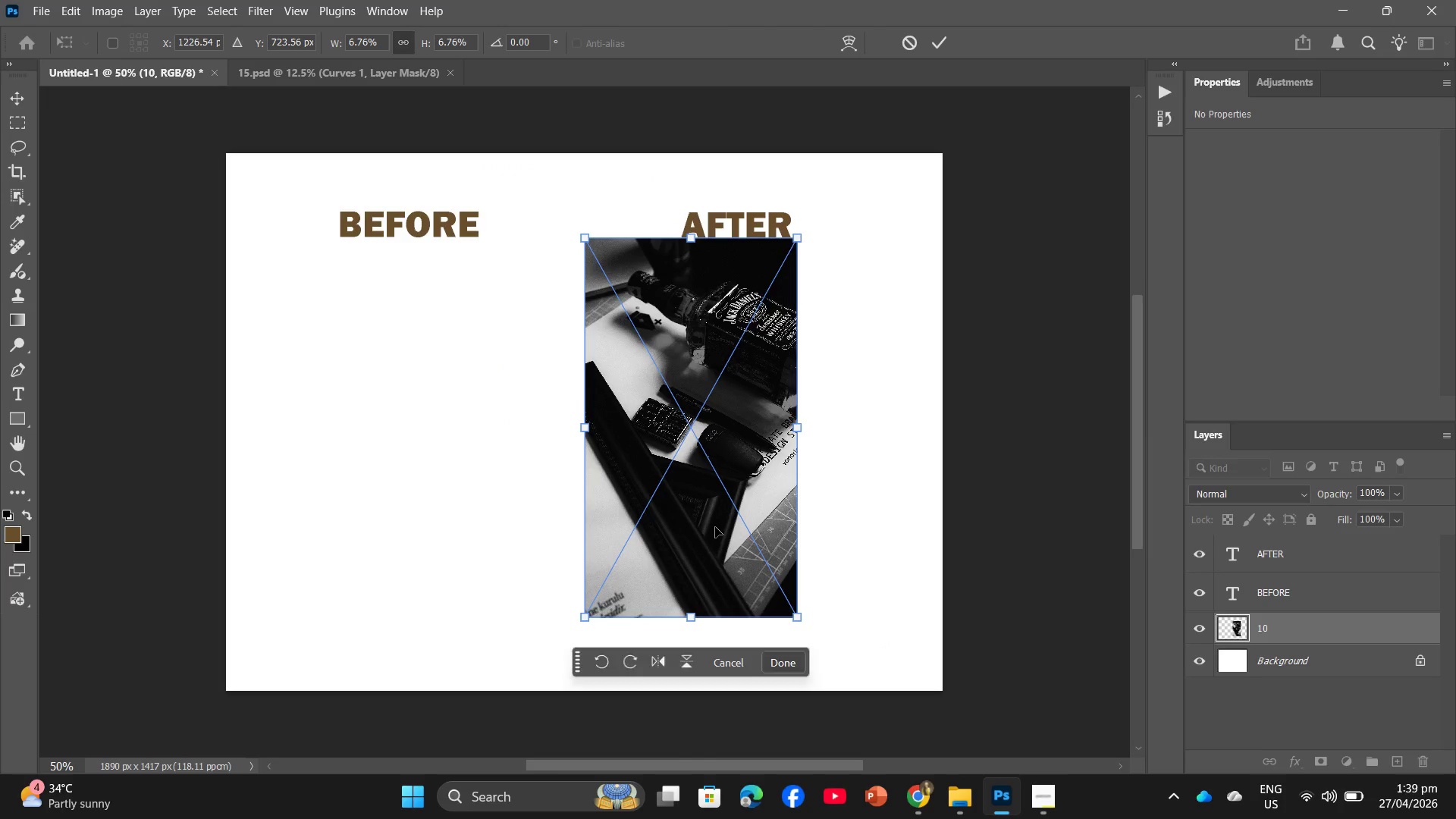 
left_click_drag(start_coordinate=[715, 527], to_coordinate=[752, 544])
 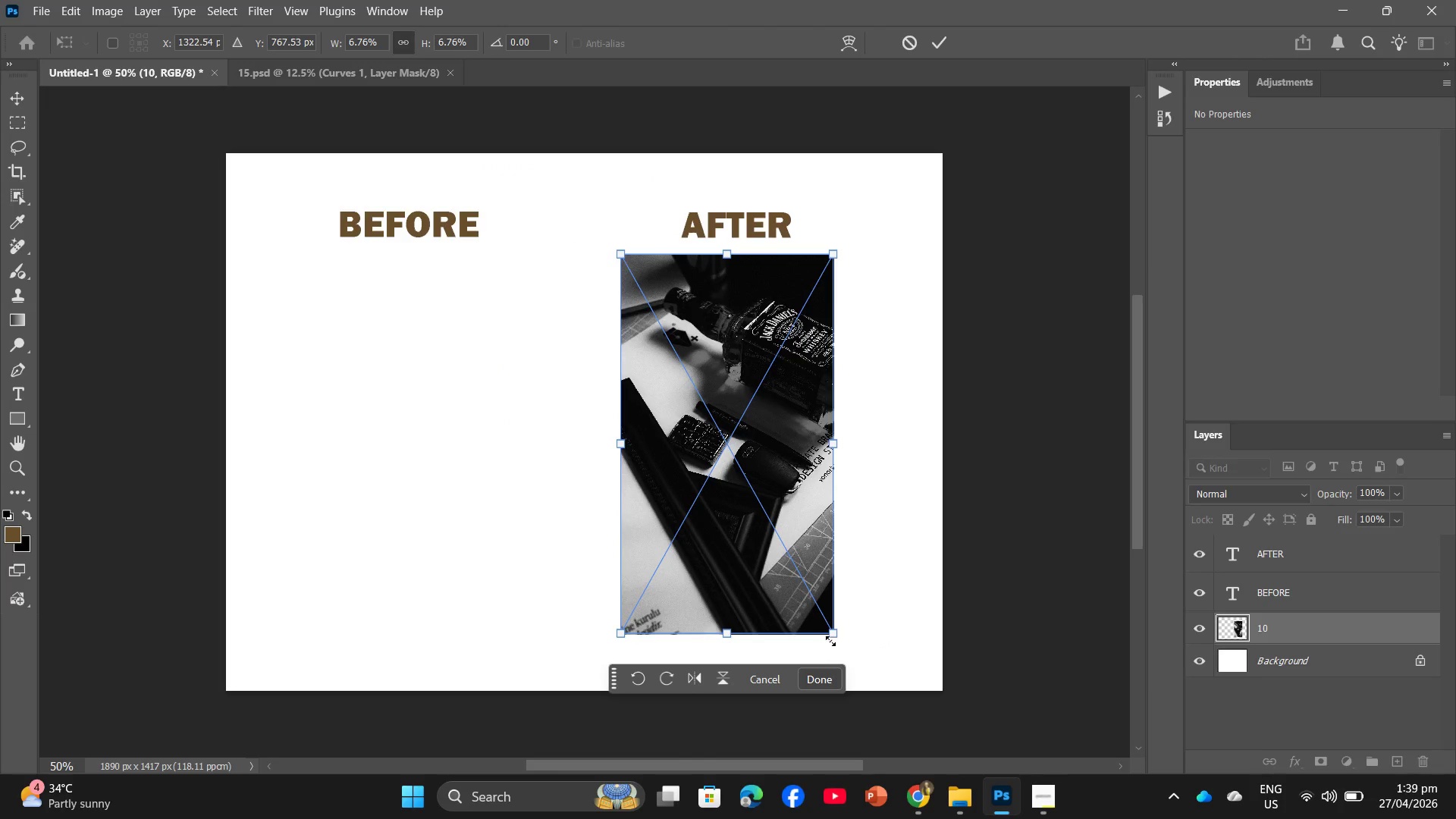 
left_click_drag(start_coordinate=[830, 641], to_coordinate=[874, 673])
 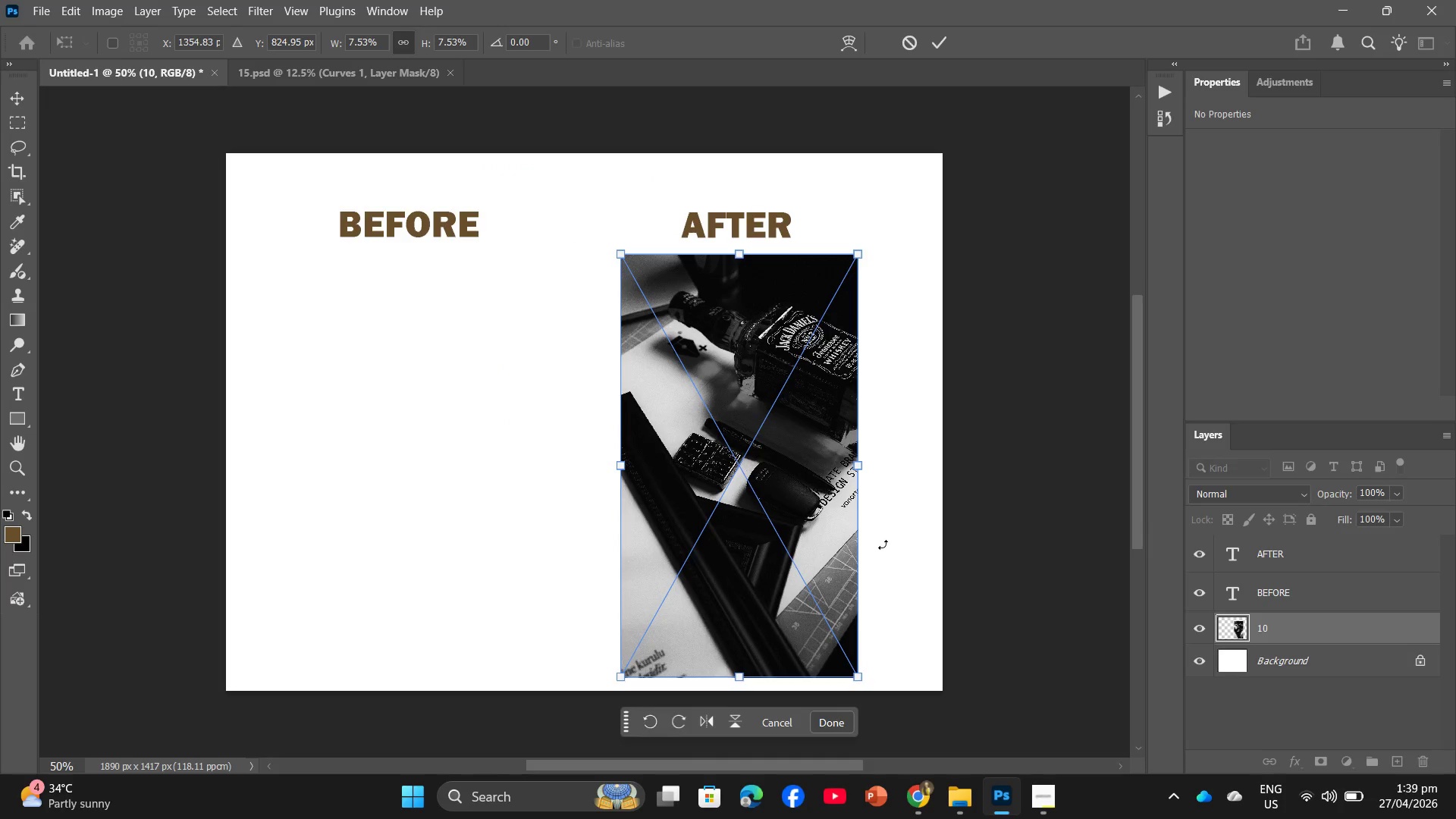 
key(Enter)
 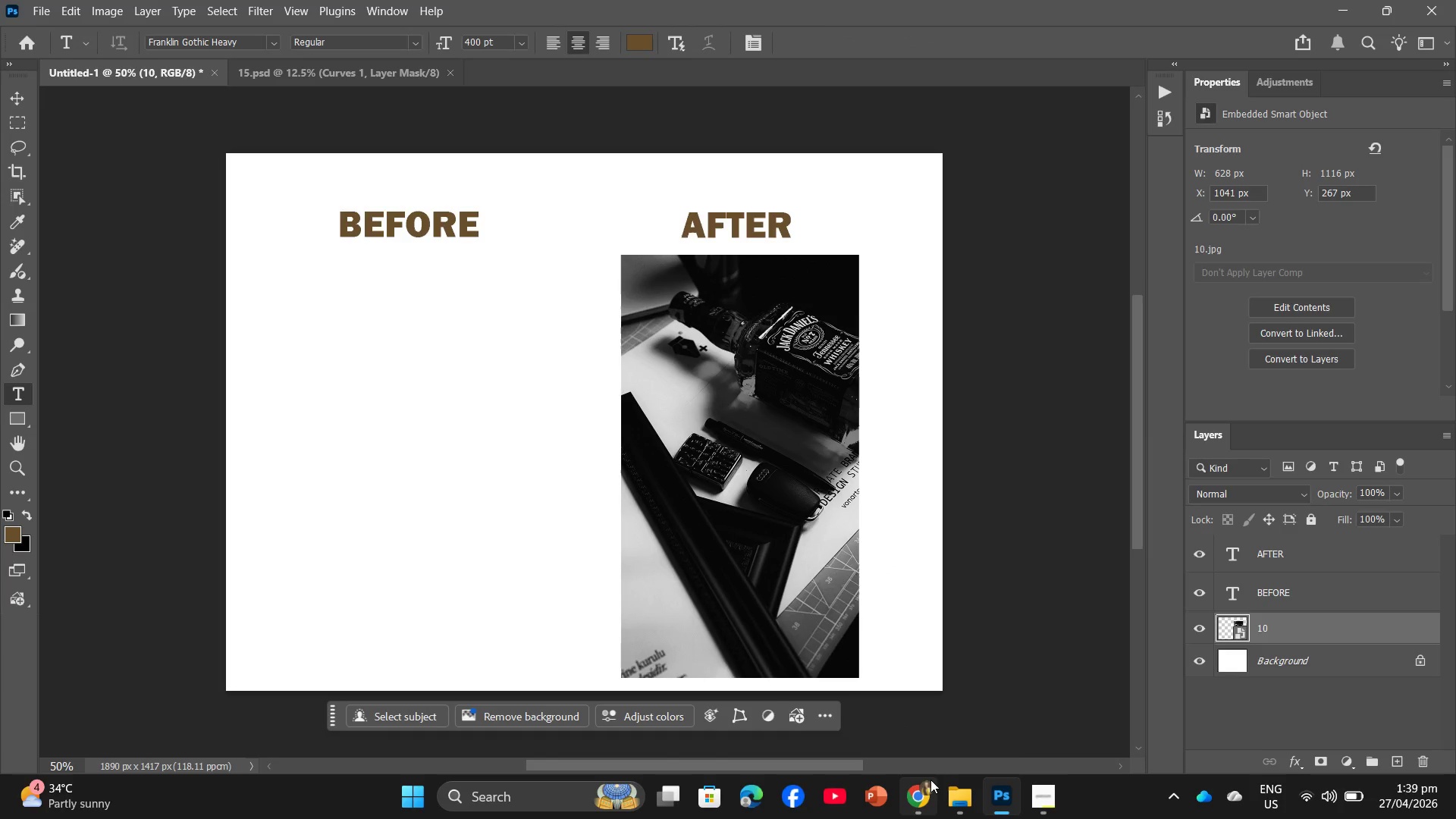 
left_click([966, 789])
 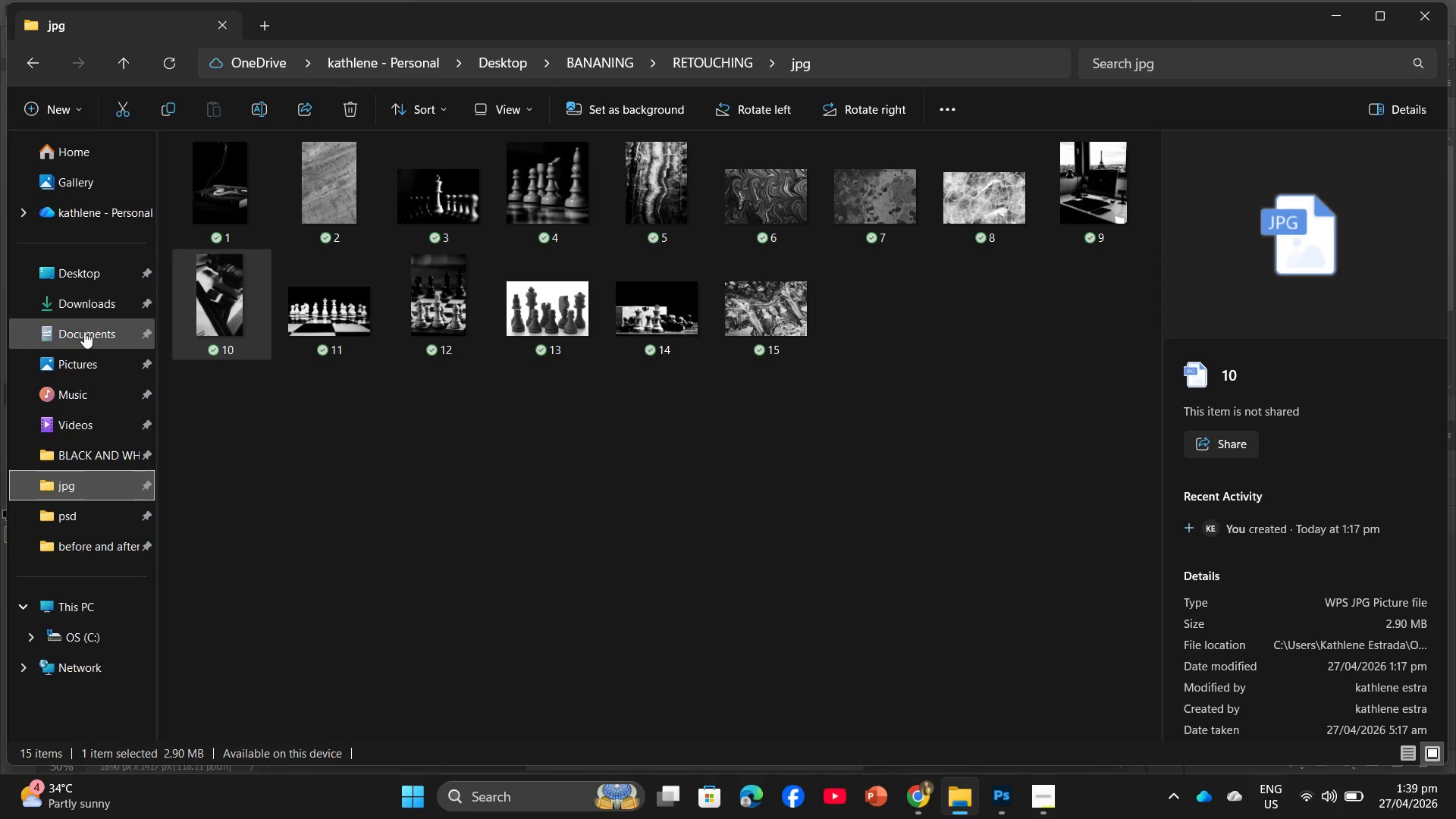 
left_click([93, 318])
 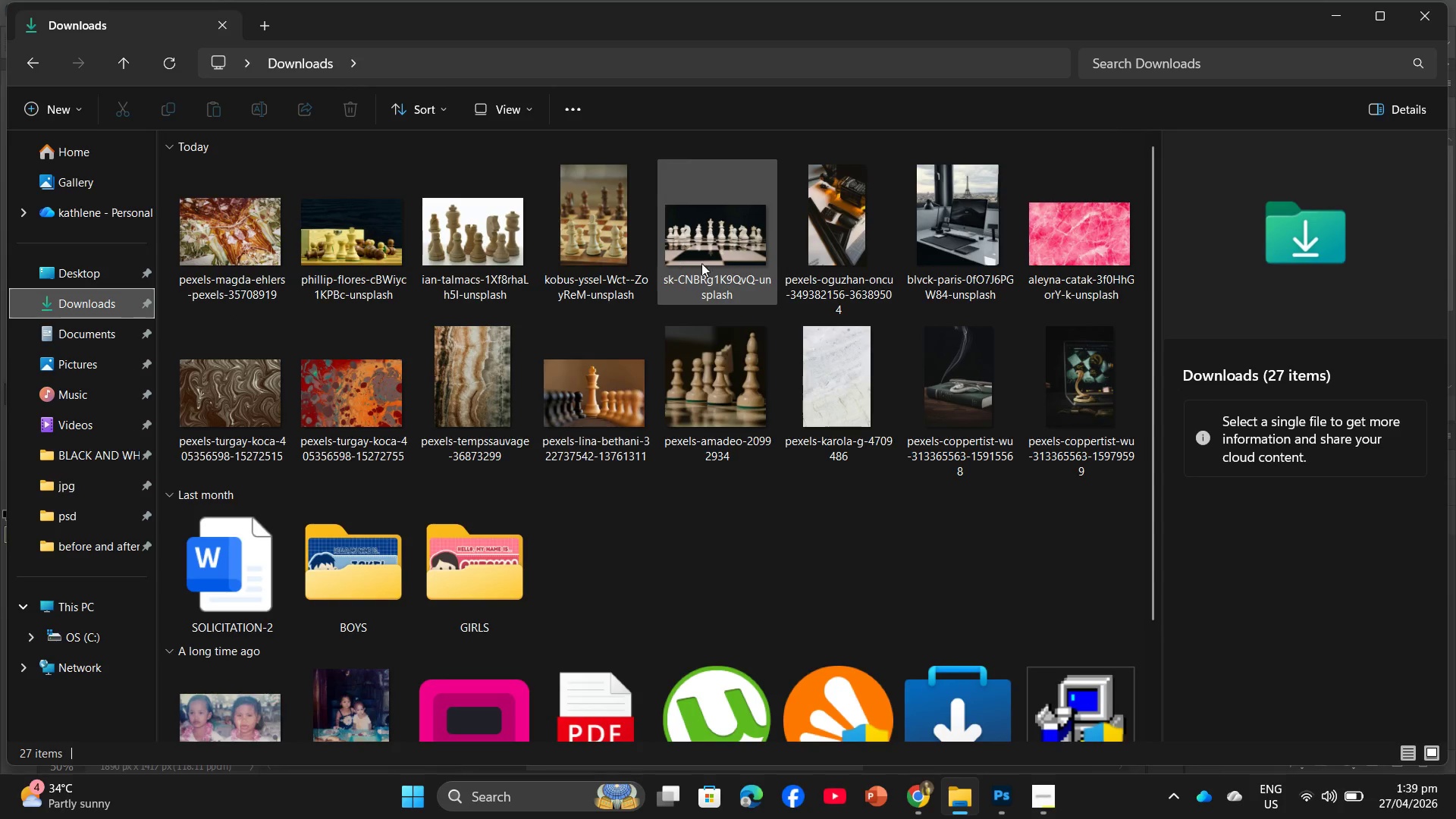 
left_click_drag(start_coordinate=[827, 242], to_coordinate=[425, 462])
 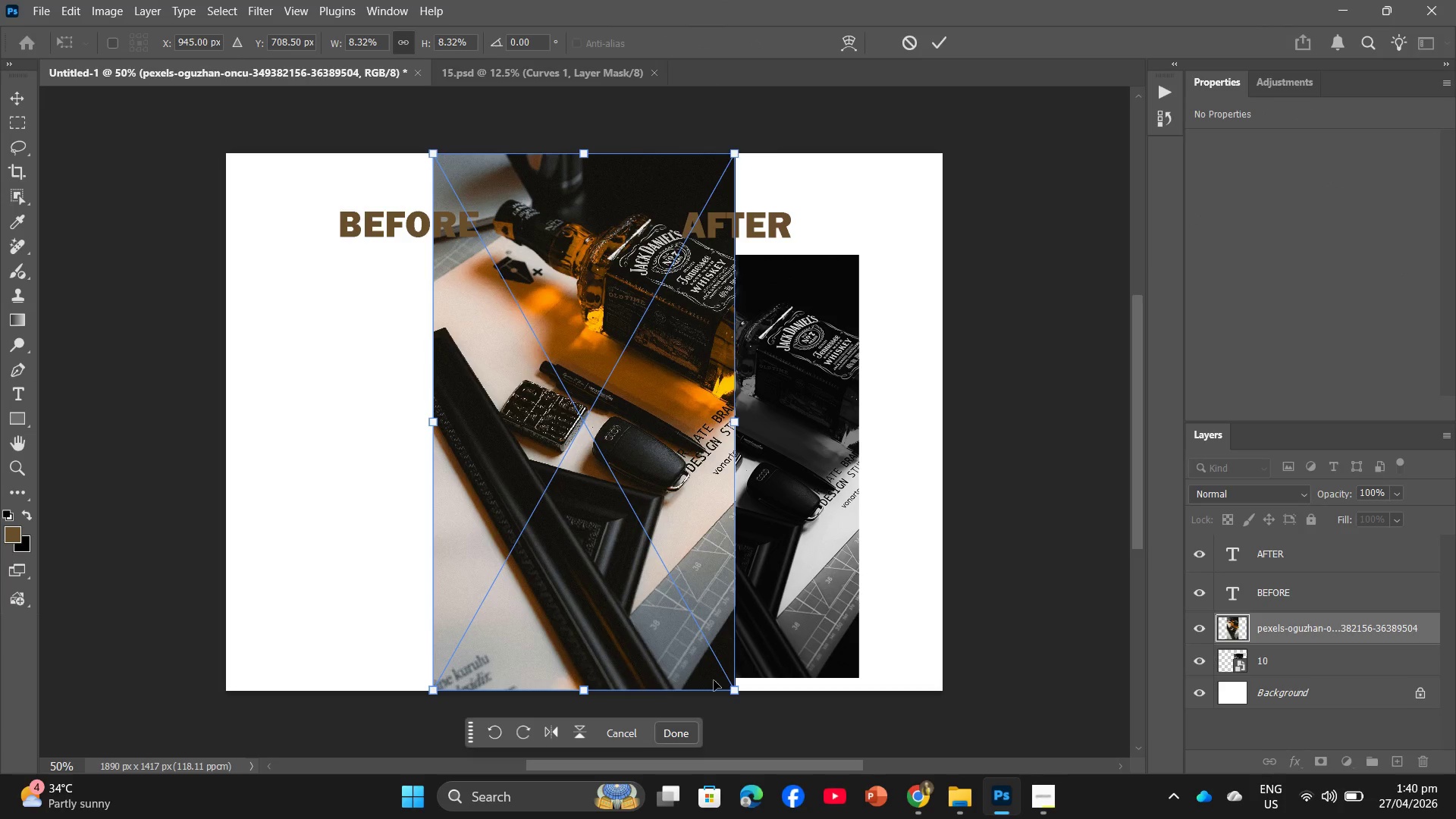 
left_click_drag(start_coordinate=[734, 691], to_coordinate=[617, 619])
 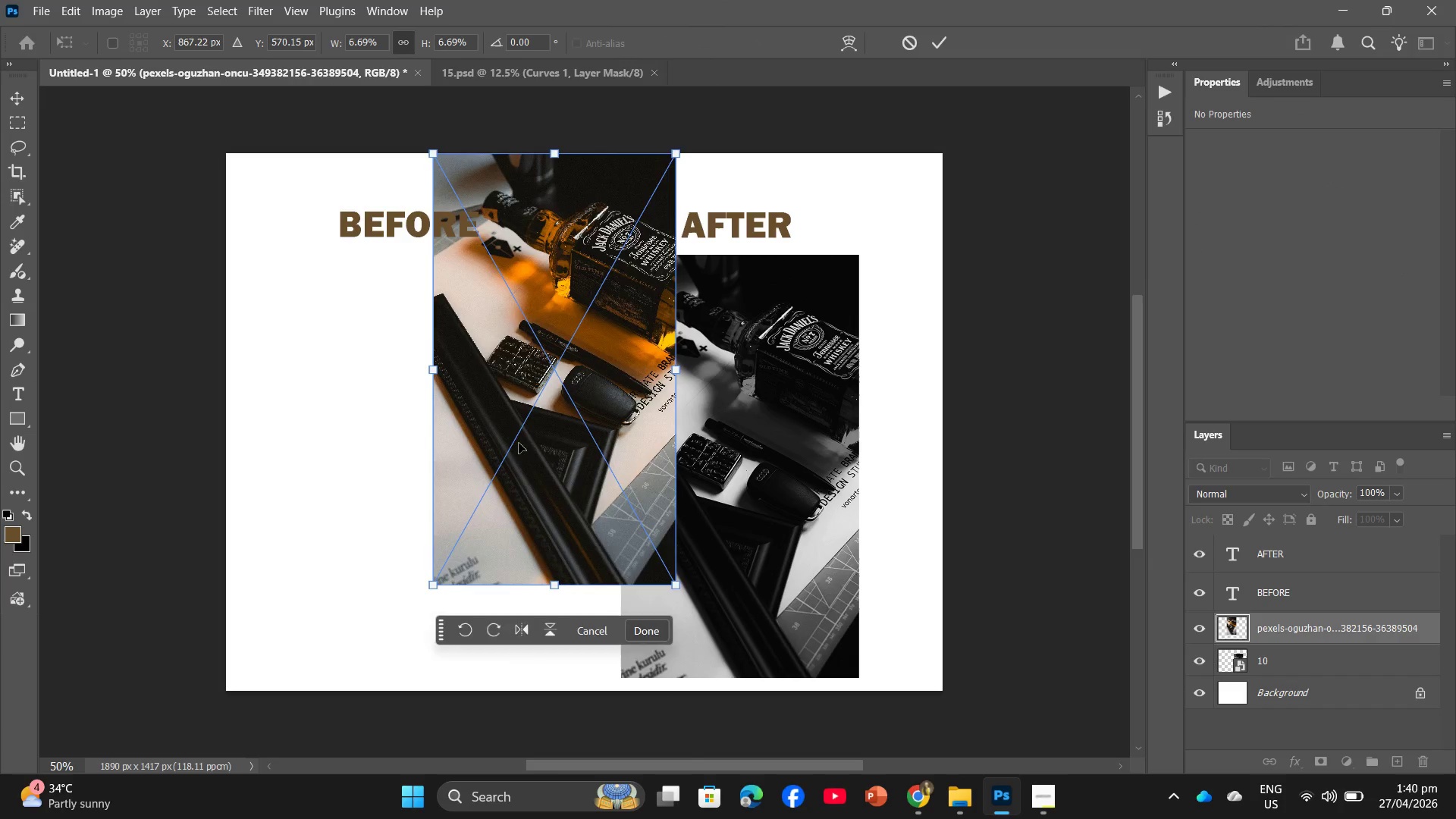 
left_click_drag(start_coordinate=[519, 443], to_coordinate=[411, 536])
 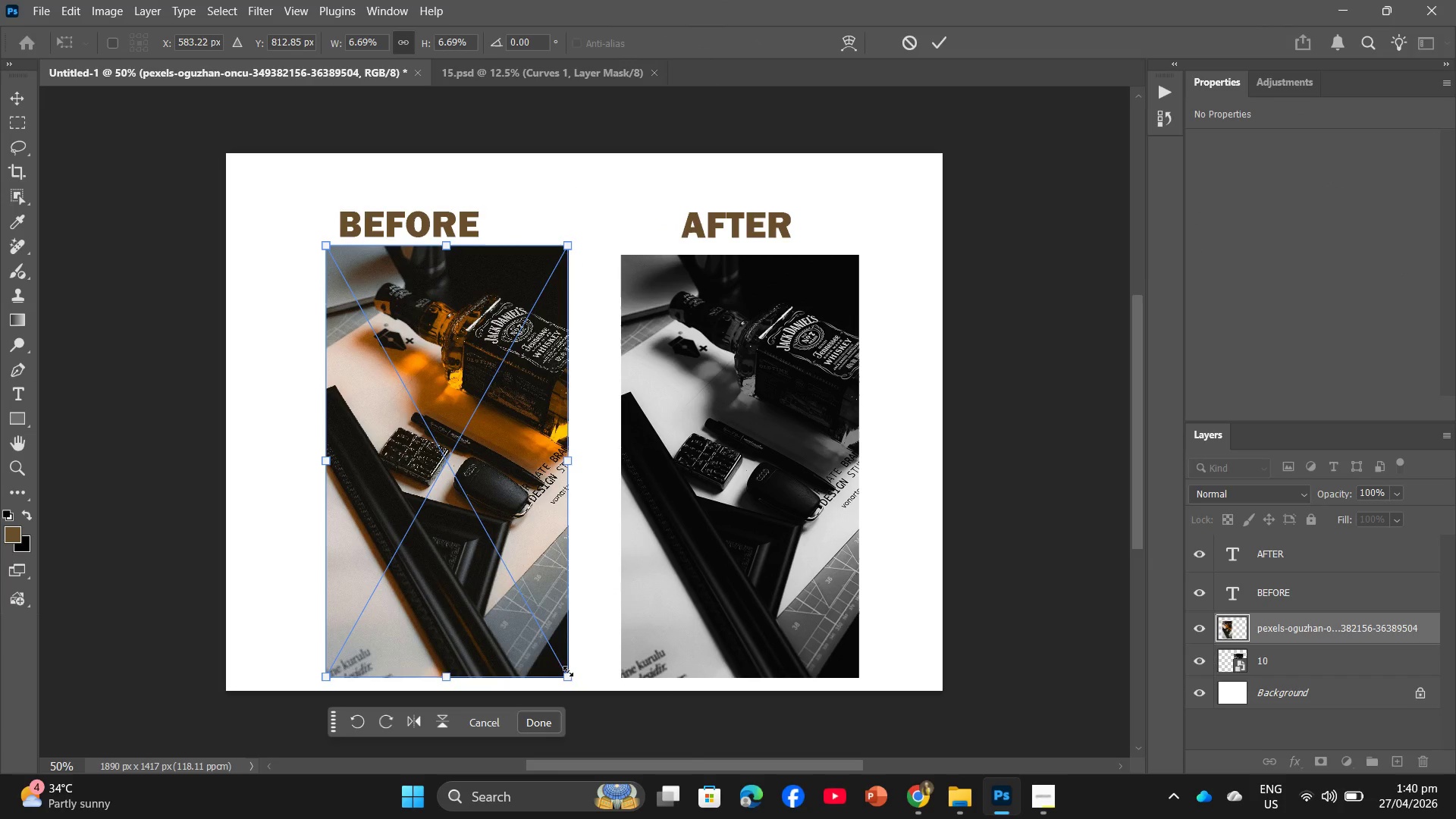 
left_click_drag(start_coordinate=[562, 676], to_coordinate=[530, 656])
 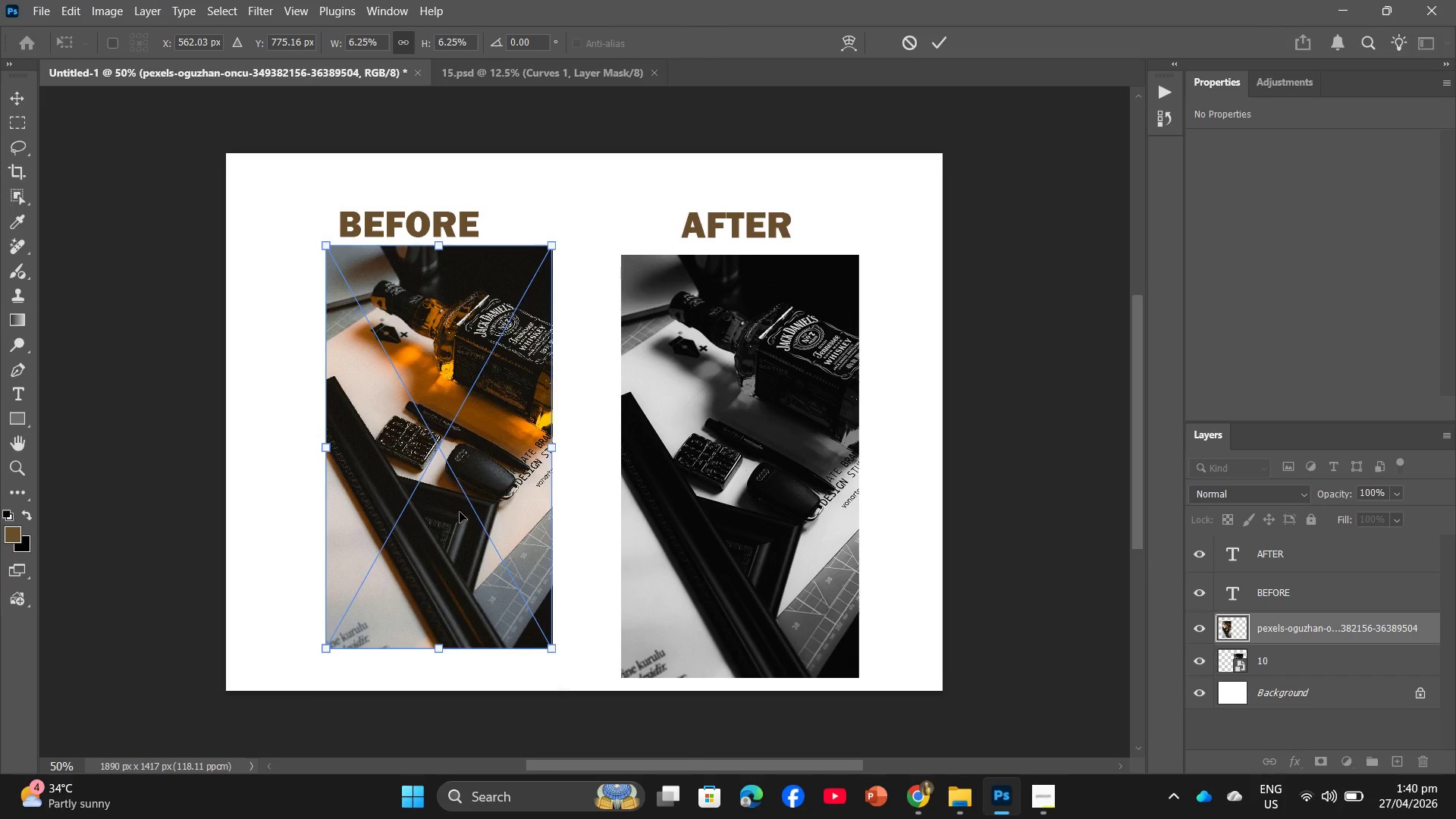 
left_click_drag(start_coordinate=[460, 512], to_coordinate=[436, 519])
 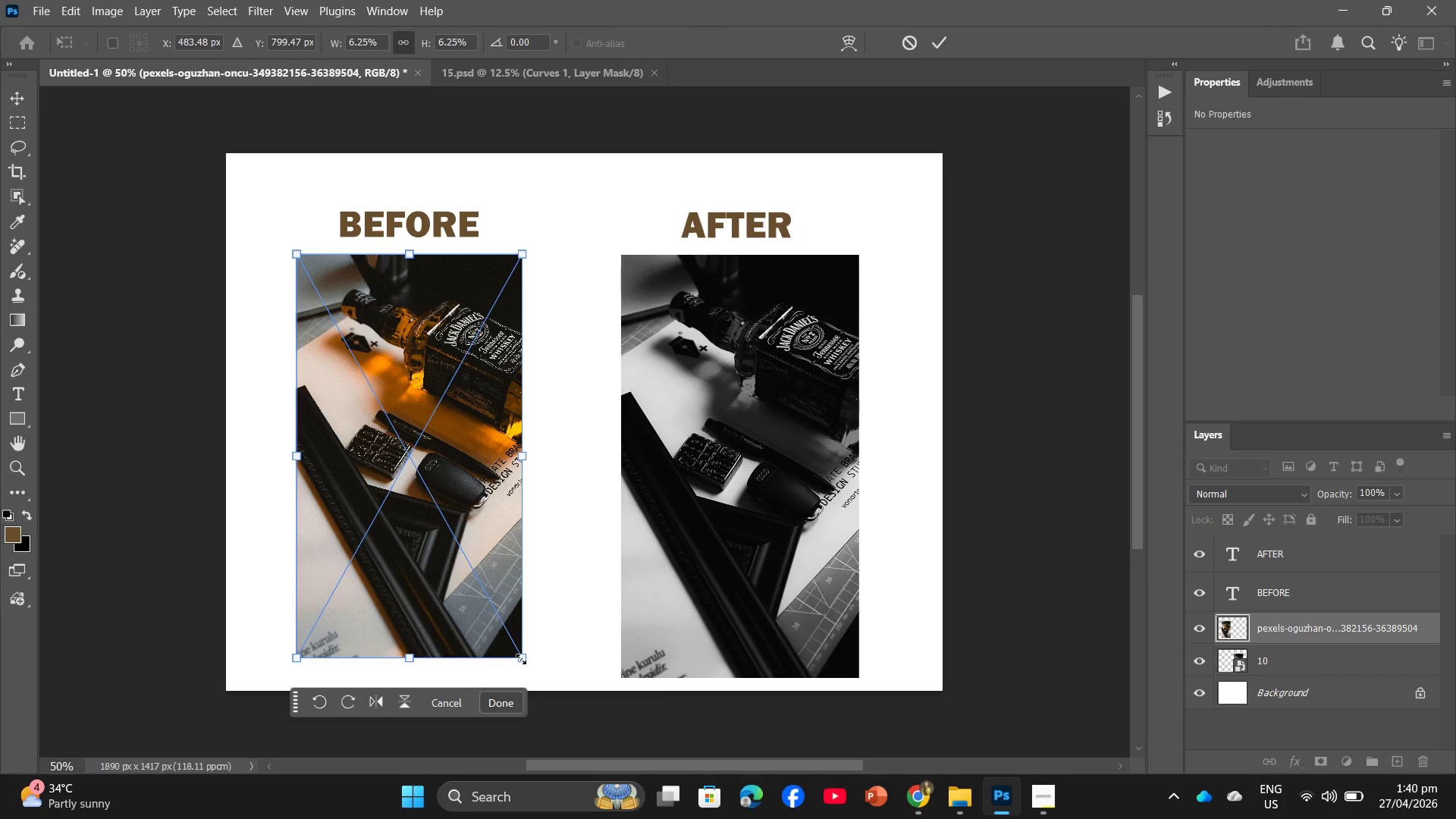 
left_click_drag(start_coordinate=[521, 659], to_coordinate=[536, 674])
 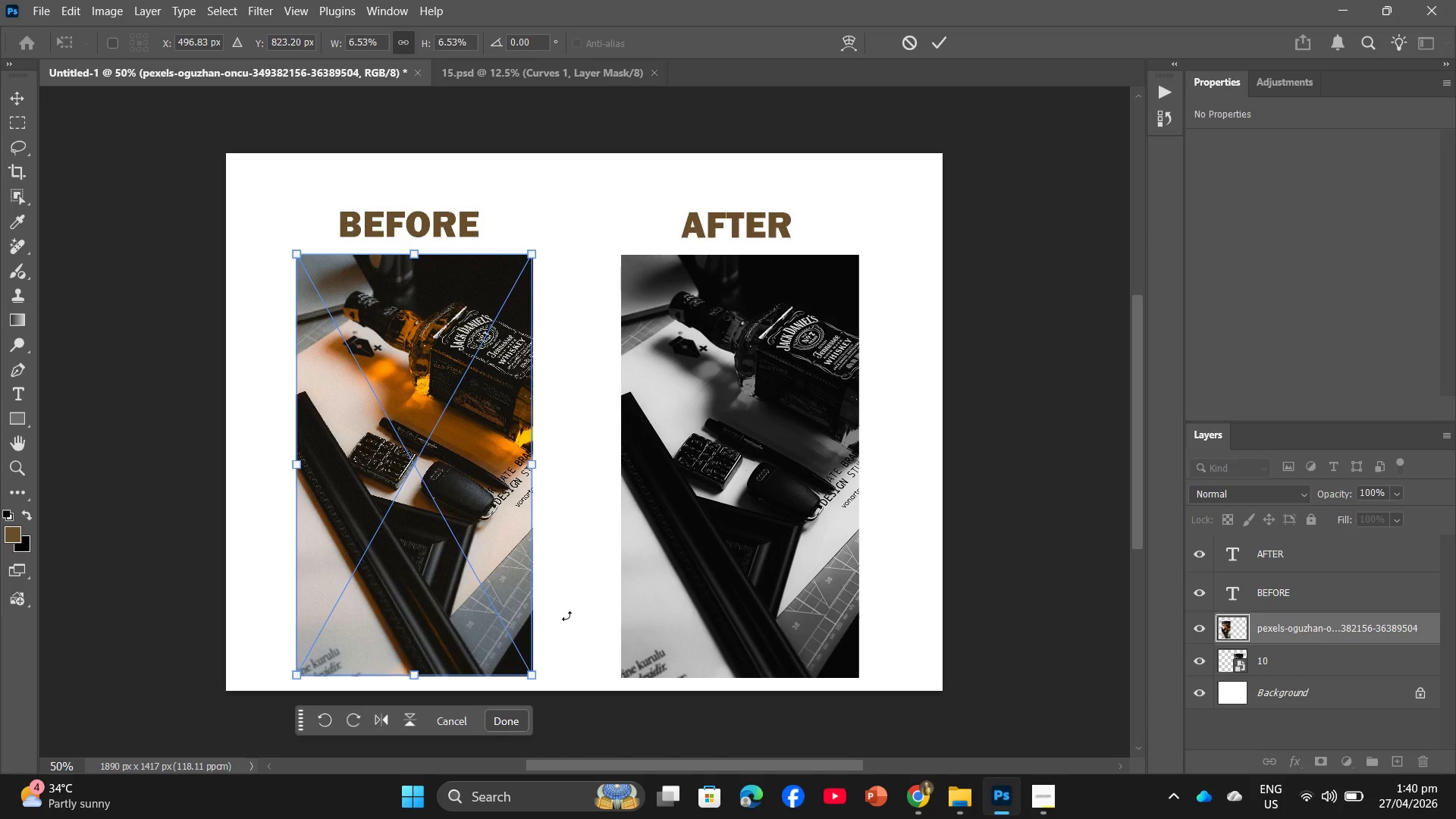 
key(Enter)
 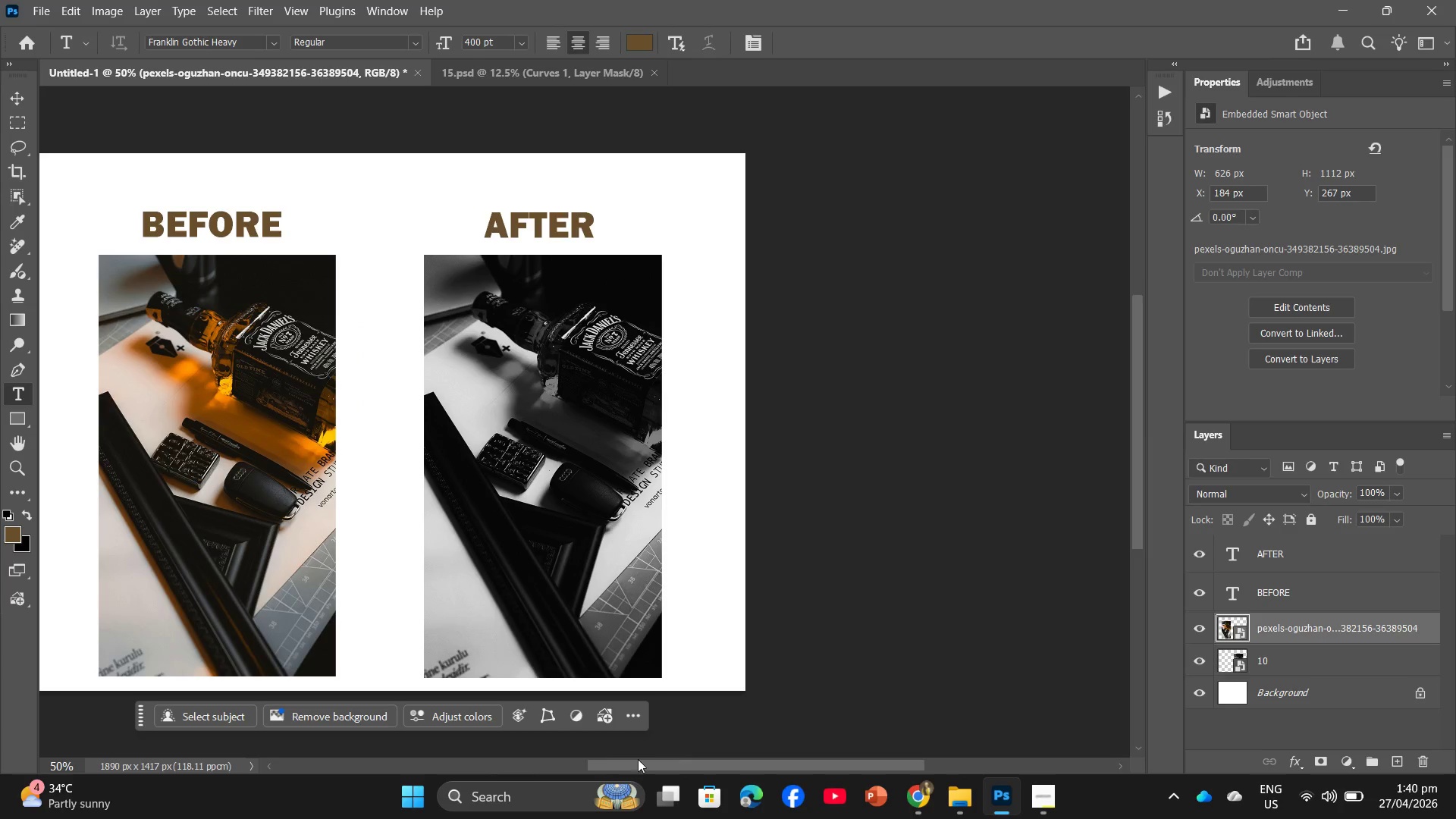 
scroll: coordinate [568, 613], scroll_direction: up, amount: 9.0
 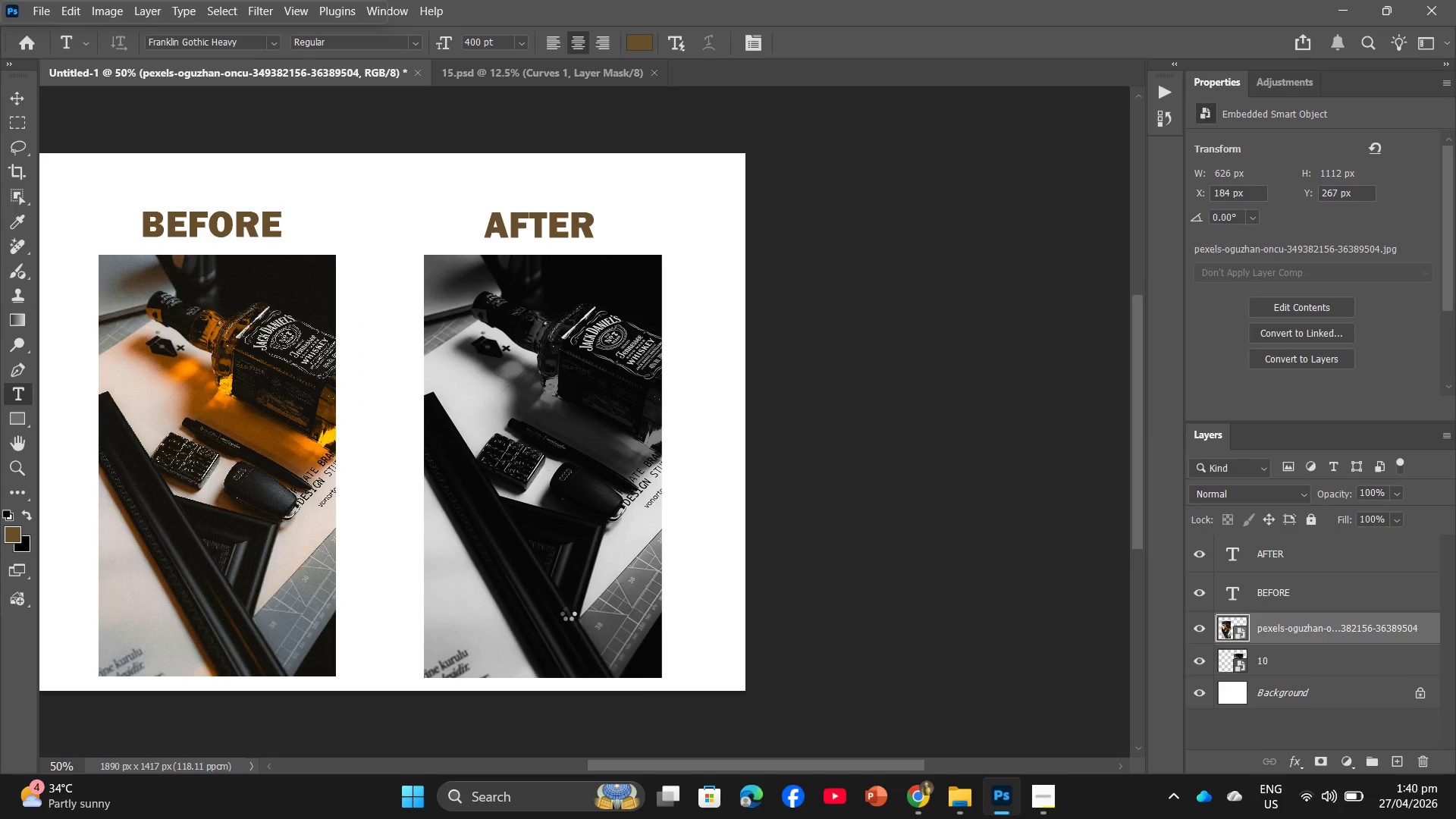 
left_click_drag(start_coordinate=[640, 760], to_coordinate=[570, 745])
 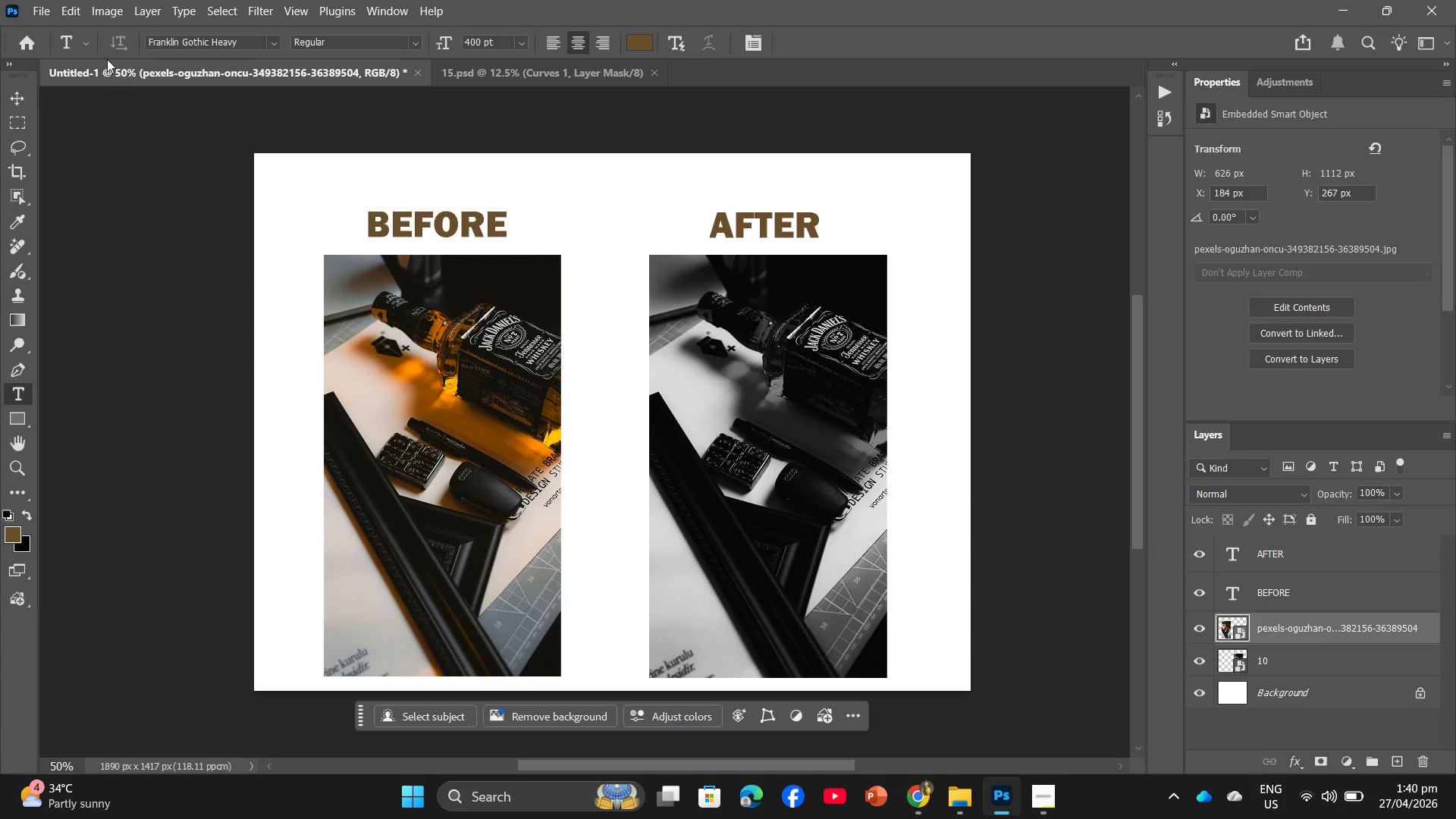 
left_click([37, 14])
 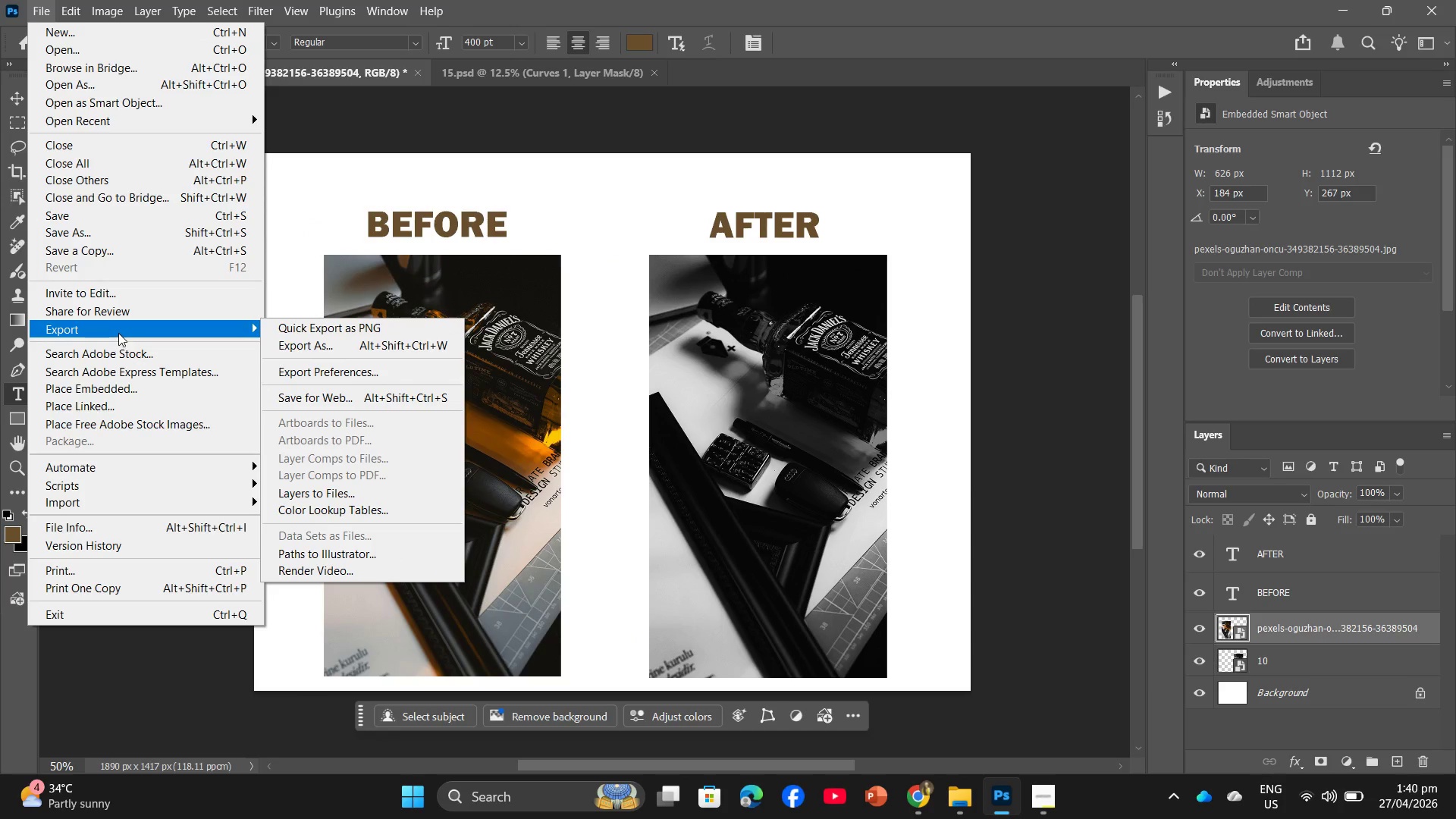 
left_click([298, 342])
 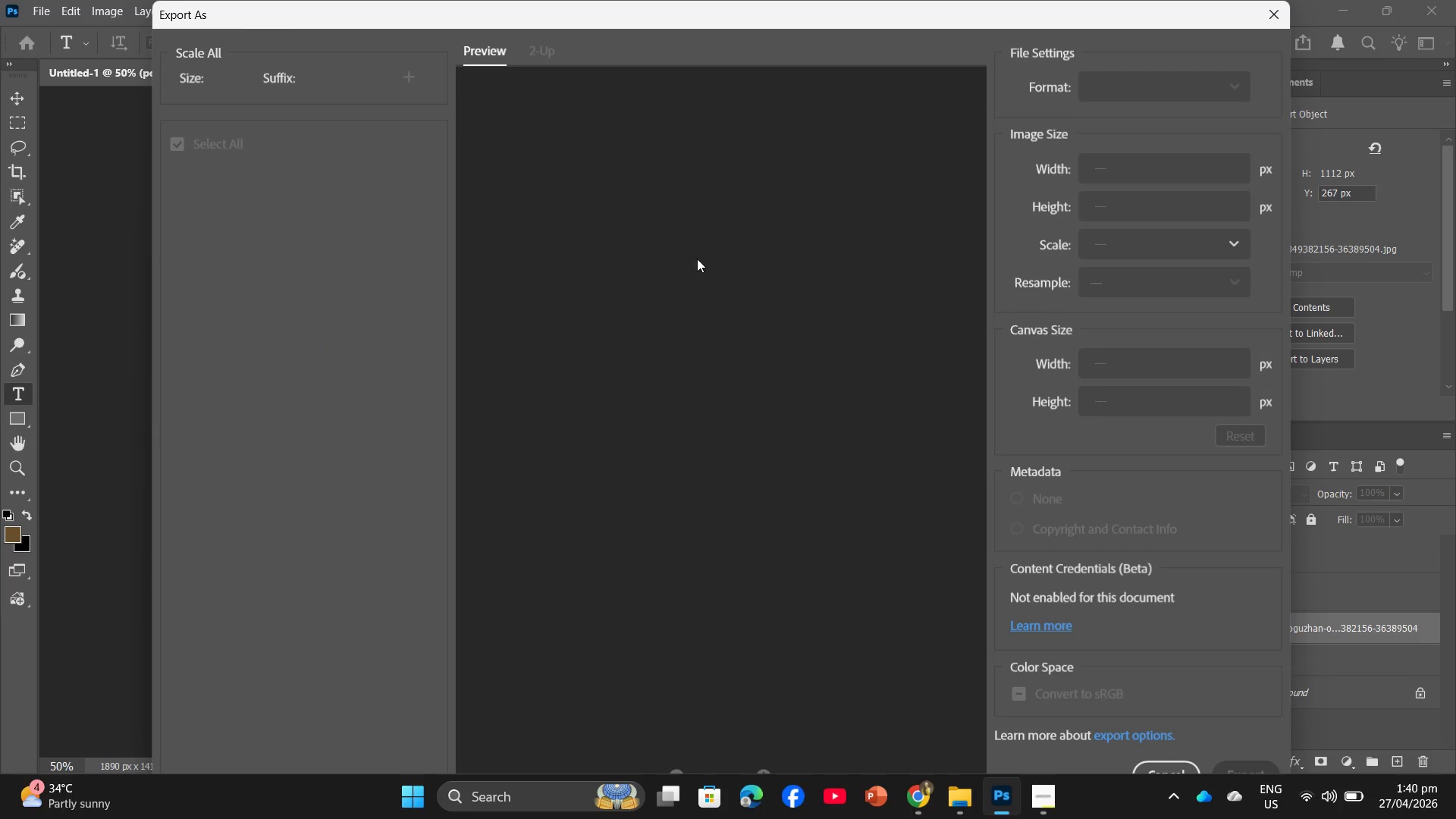 
mouse_move([1146, 170])
 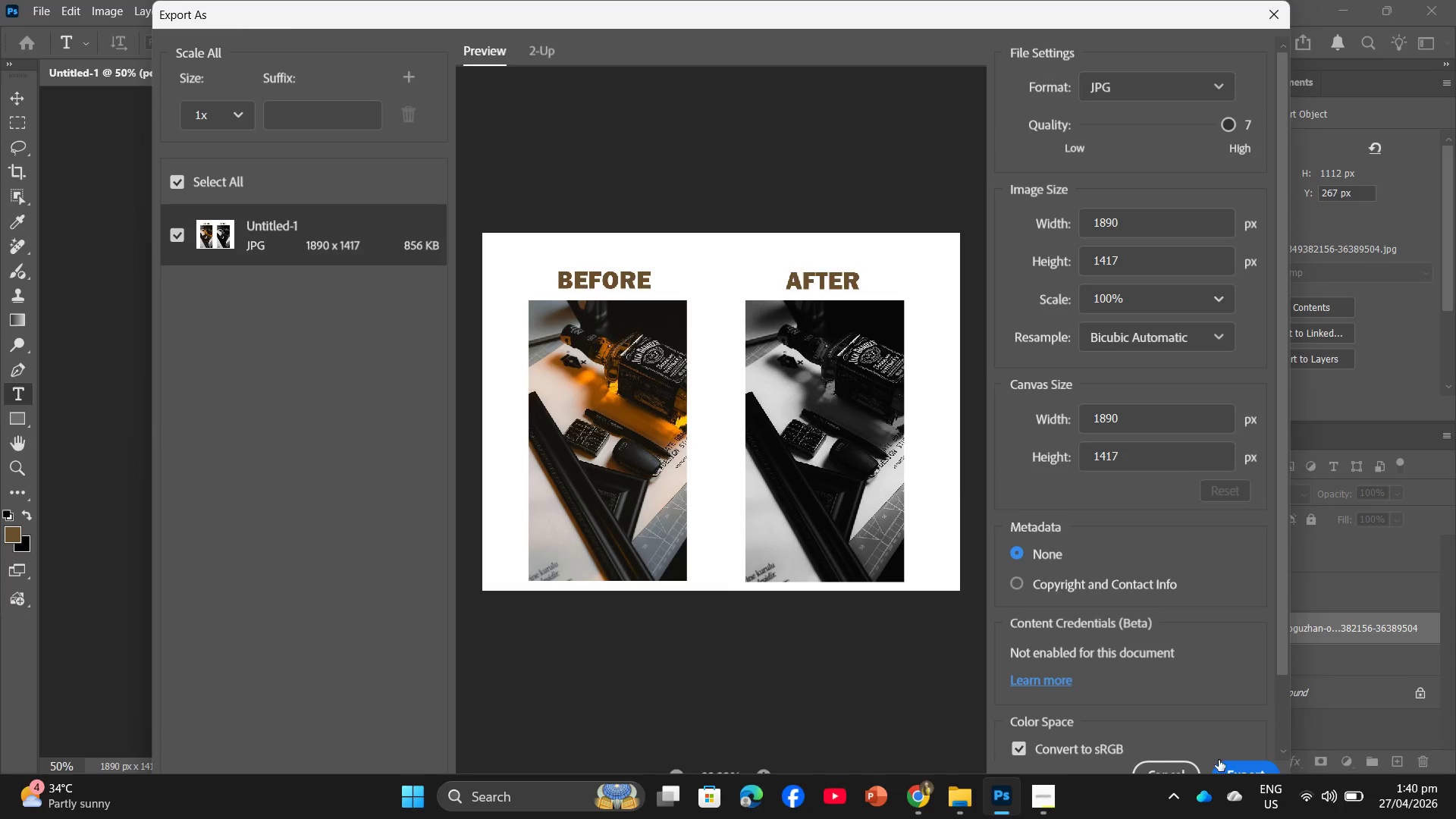 
left_click([1224, 761])
 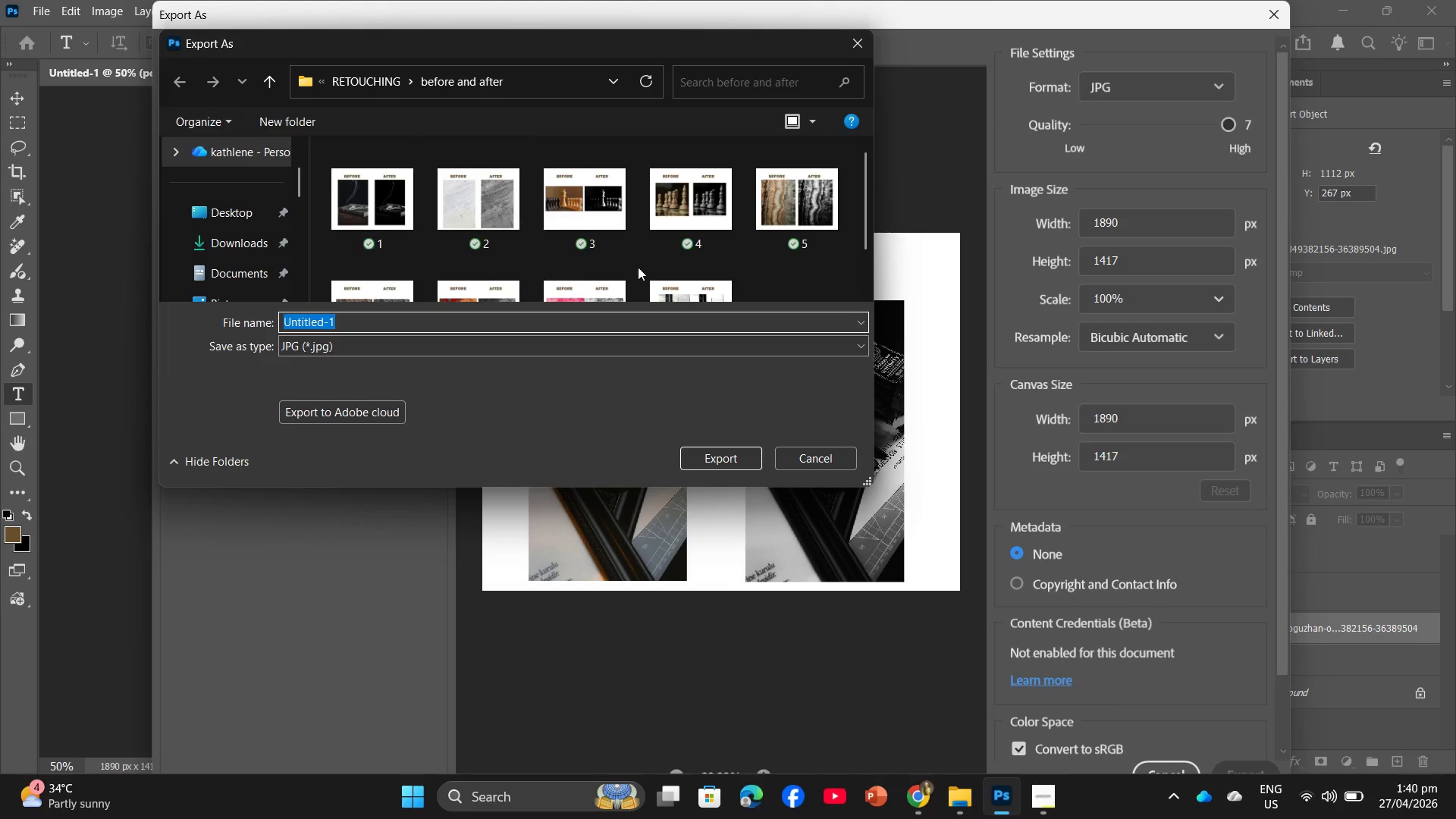 
key(Numpad1)
 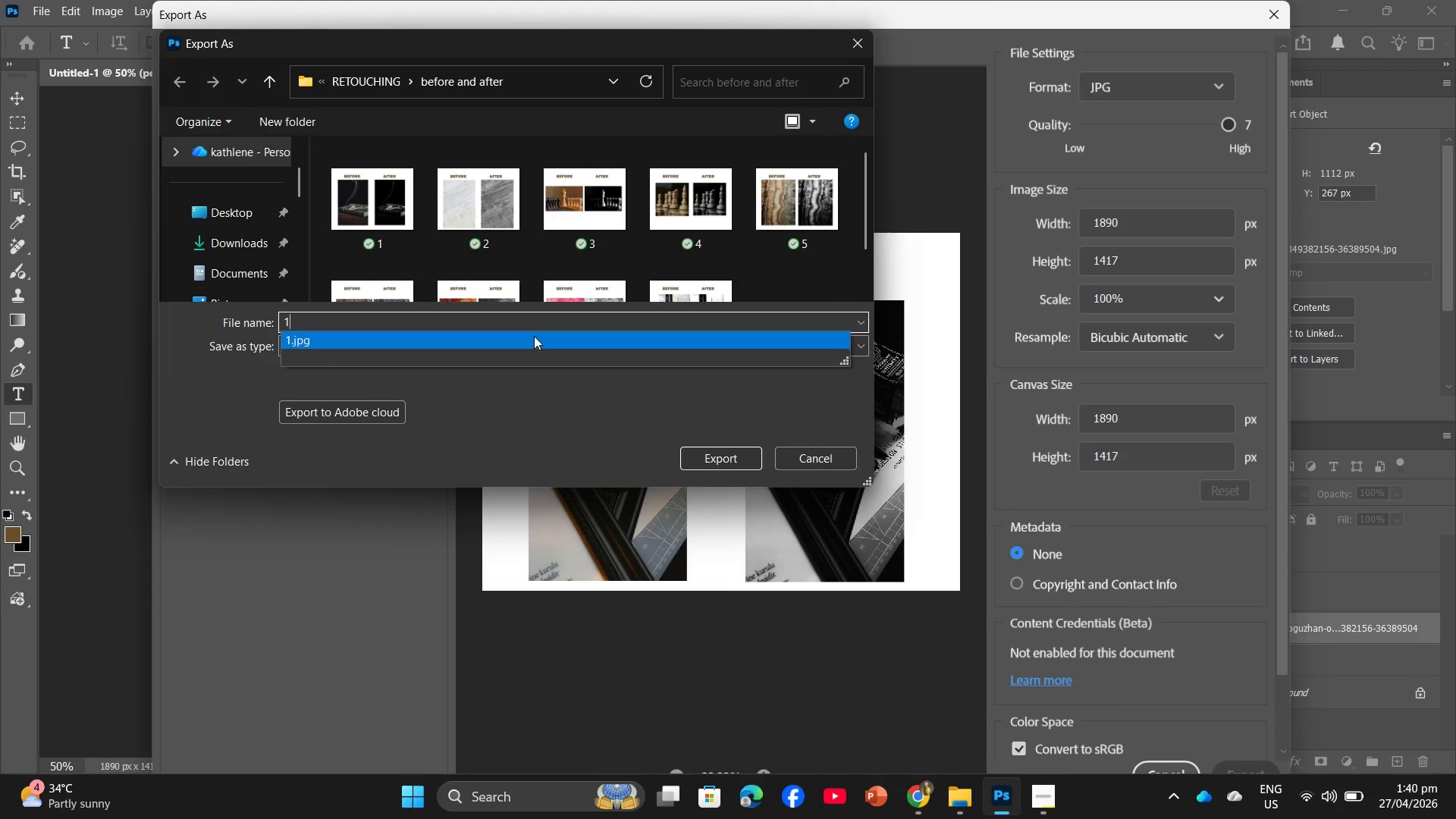 
key(Numpad0)
 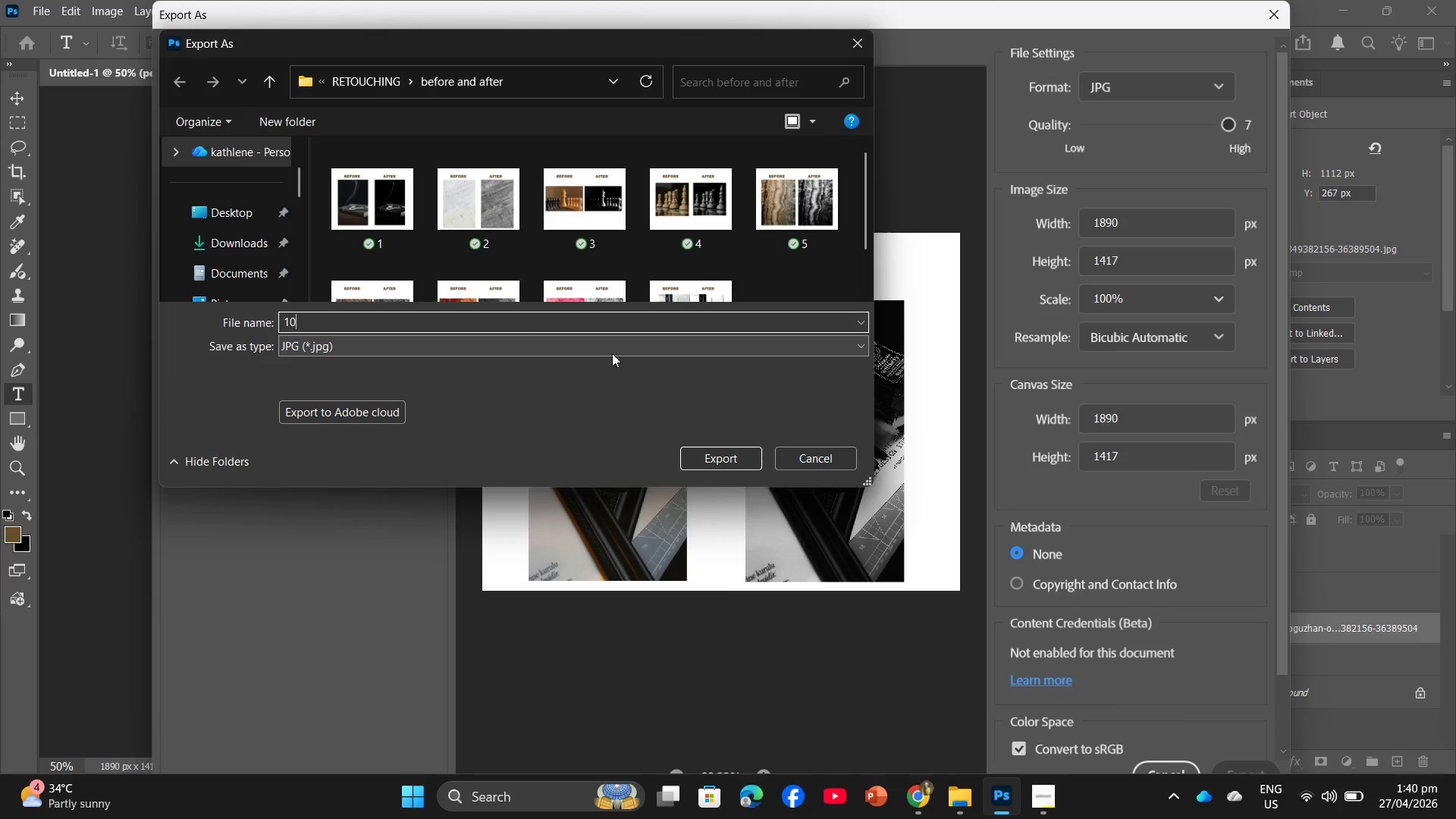 
scroll: coordinate [656, 225], scroll_direction: down, amount: 5.0
 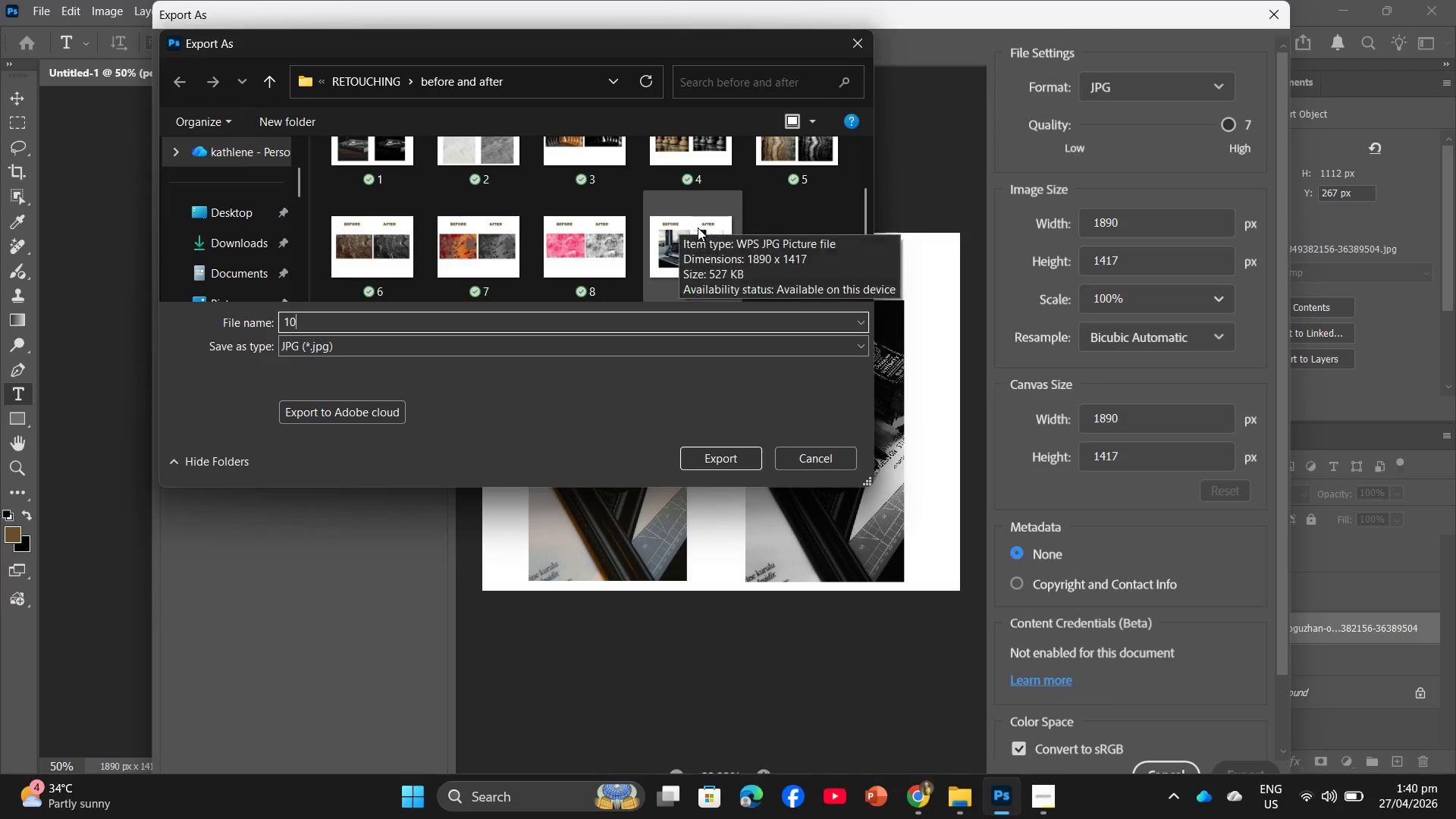 
key(Enter)
 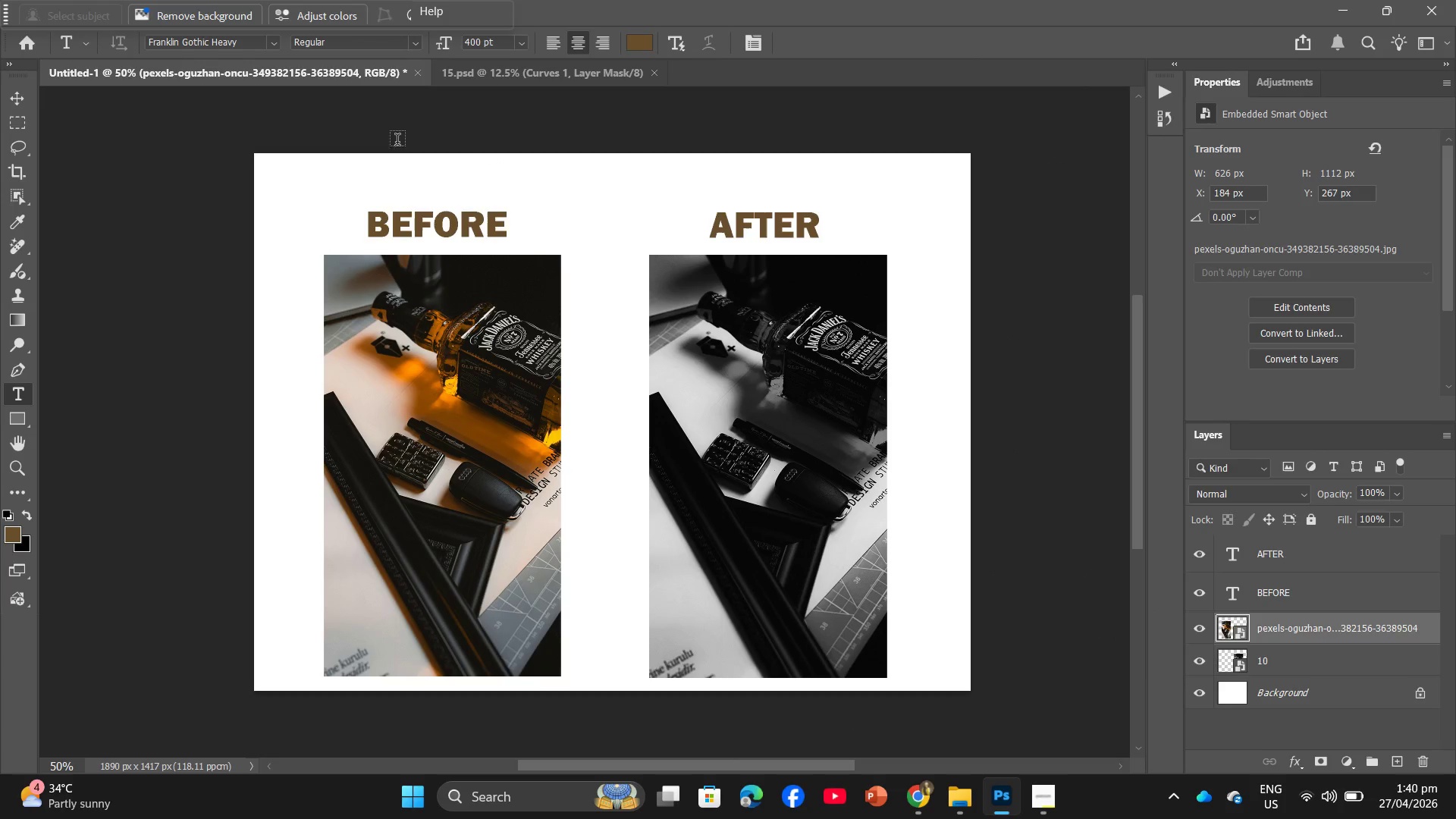 
left_click_drag(start_coordinate=[1308, 629], to_coordinate=[1426, 767])
 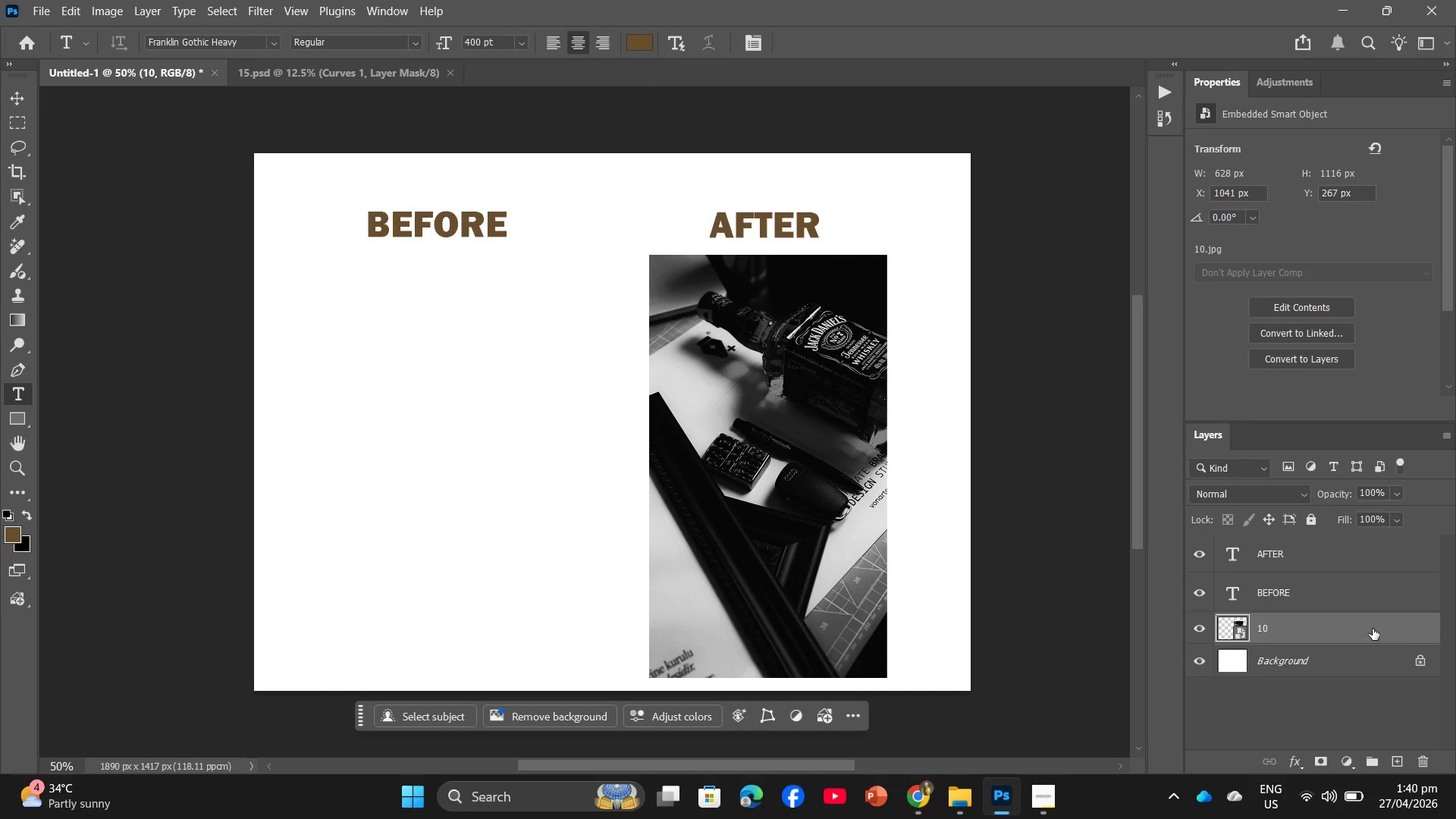 
left_click_drag(start_coordinate=[1375, 629], to_coordinate=[1420, 755])
 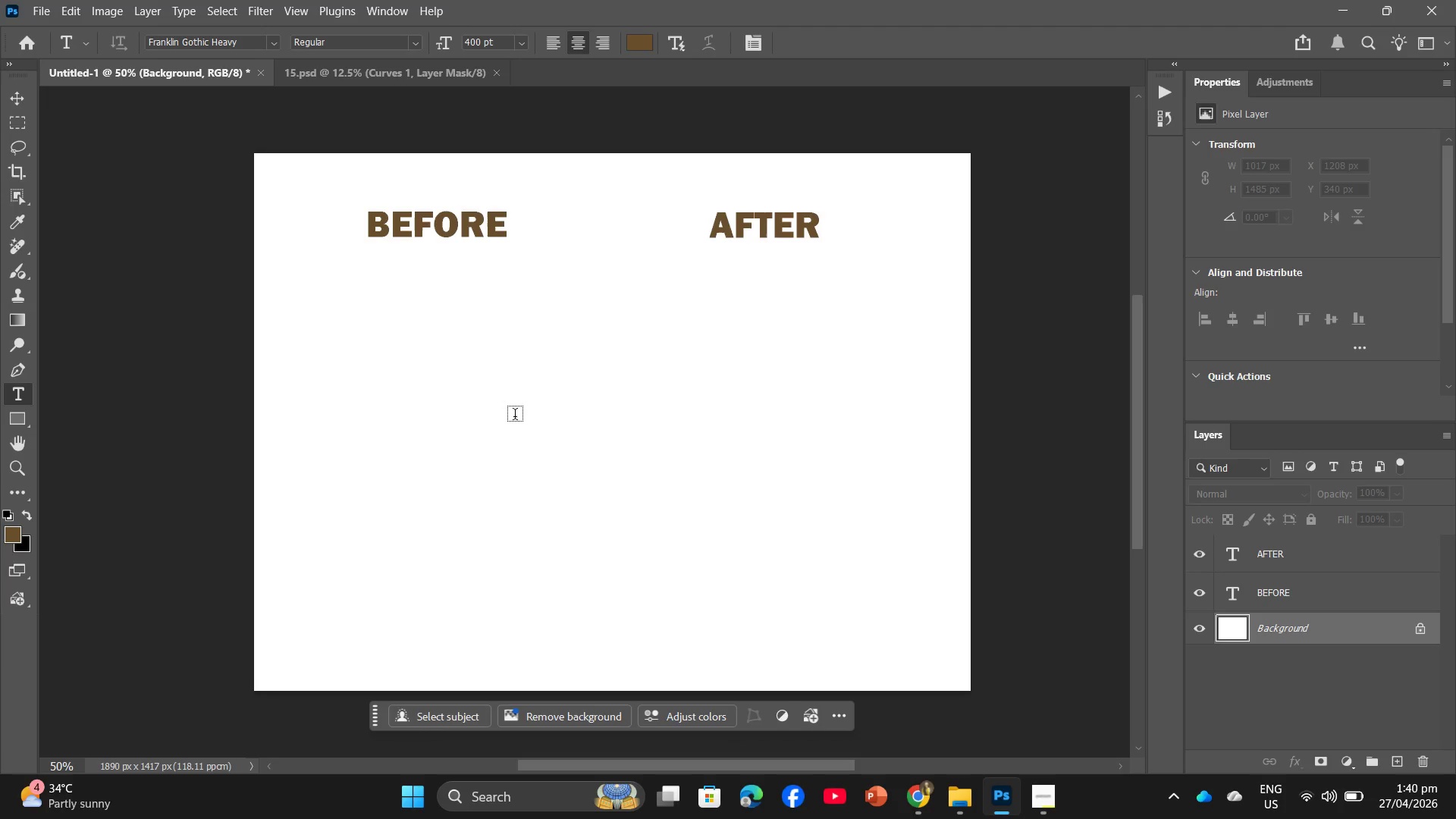 
left_click([964, 811])
 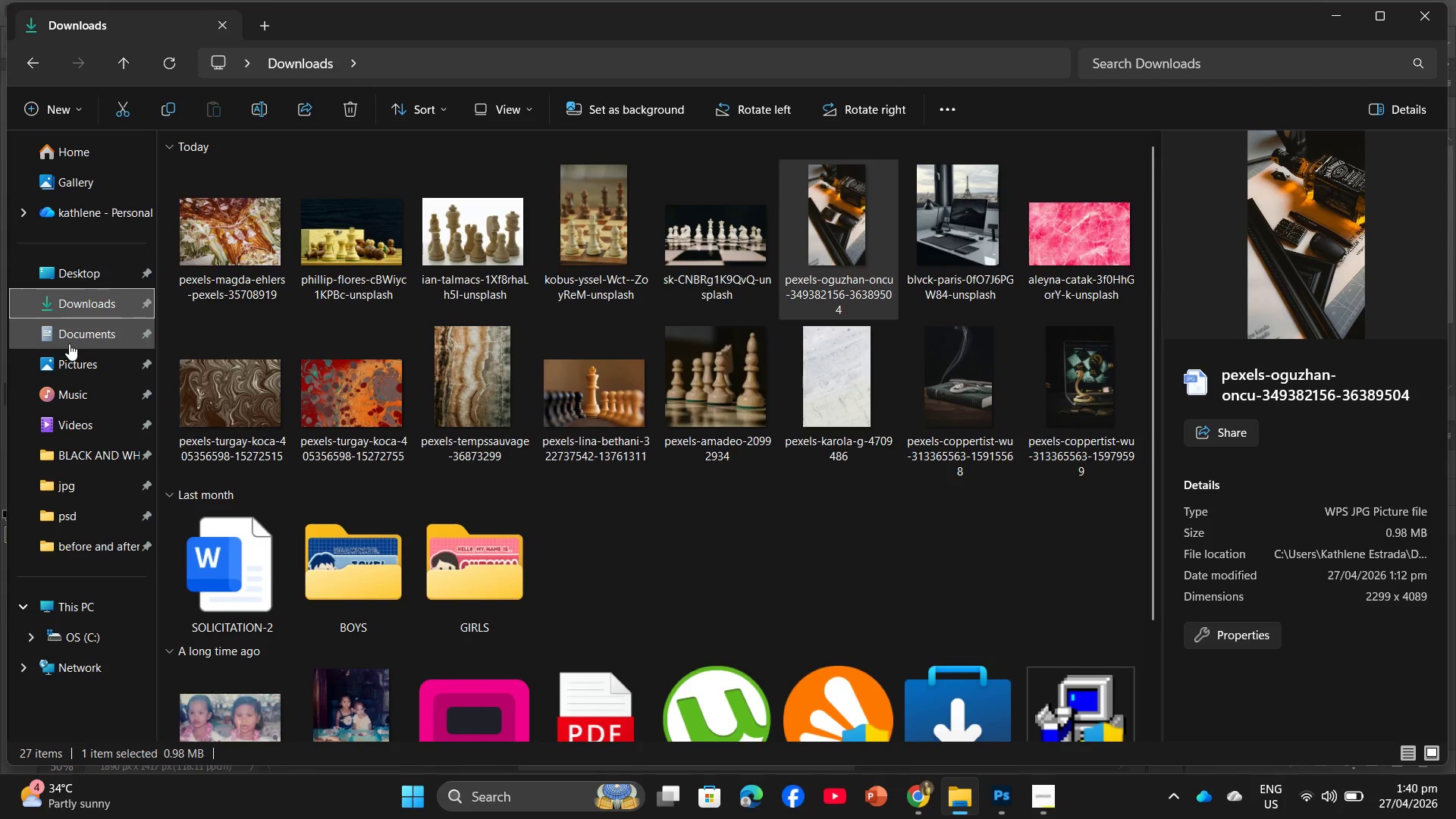 
wait(5.23)
 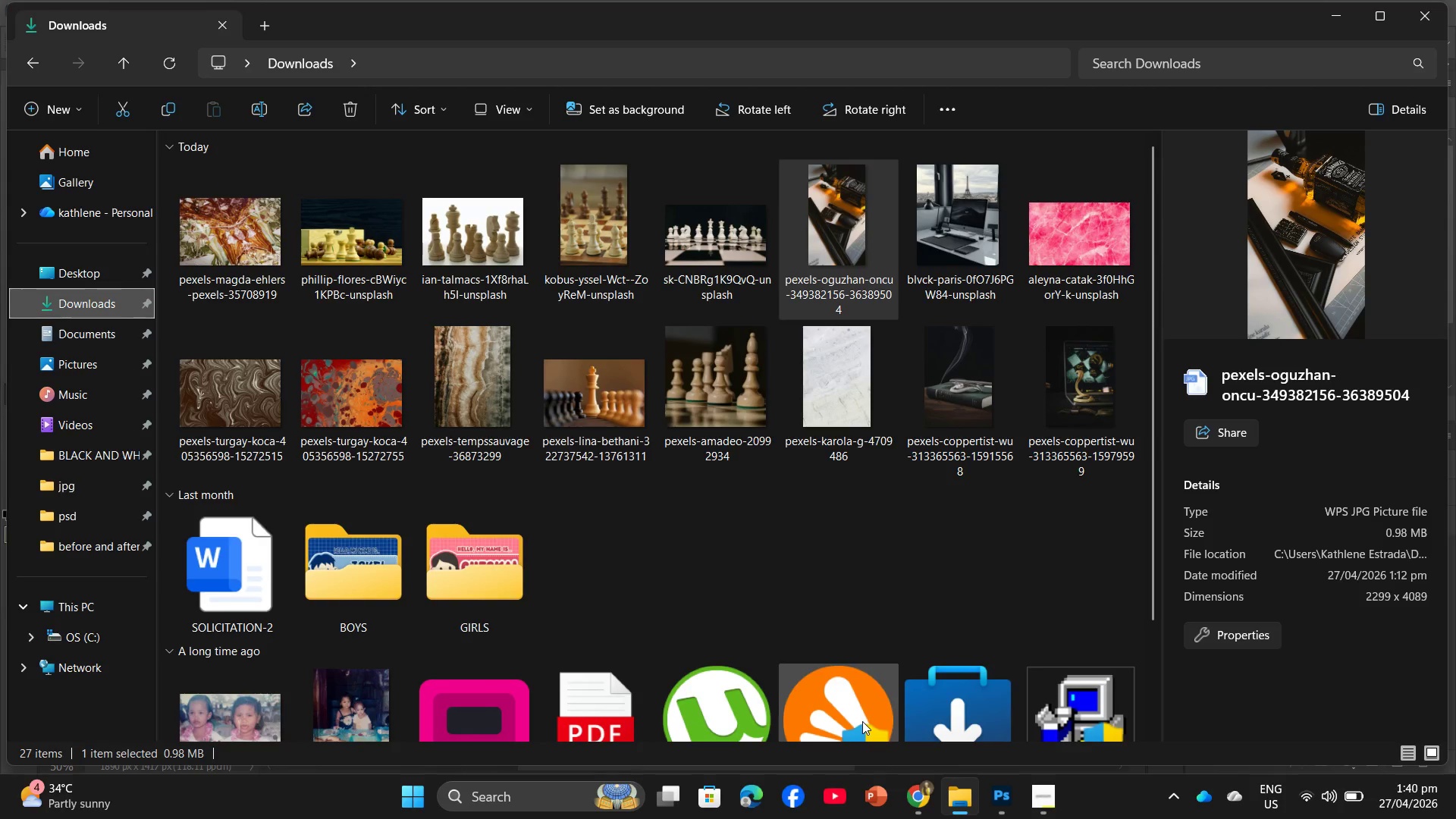 
left_click([102, 521])
 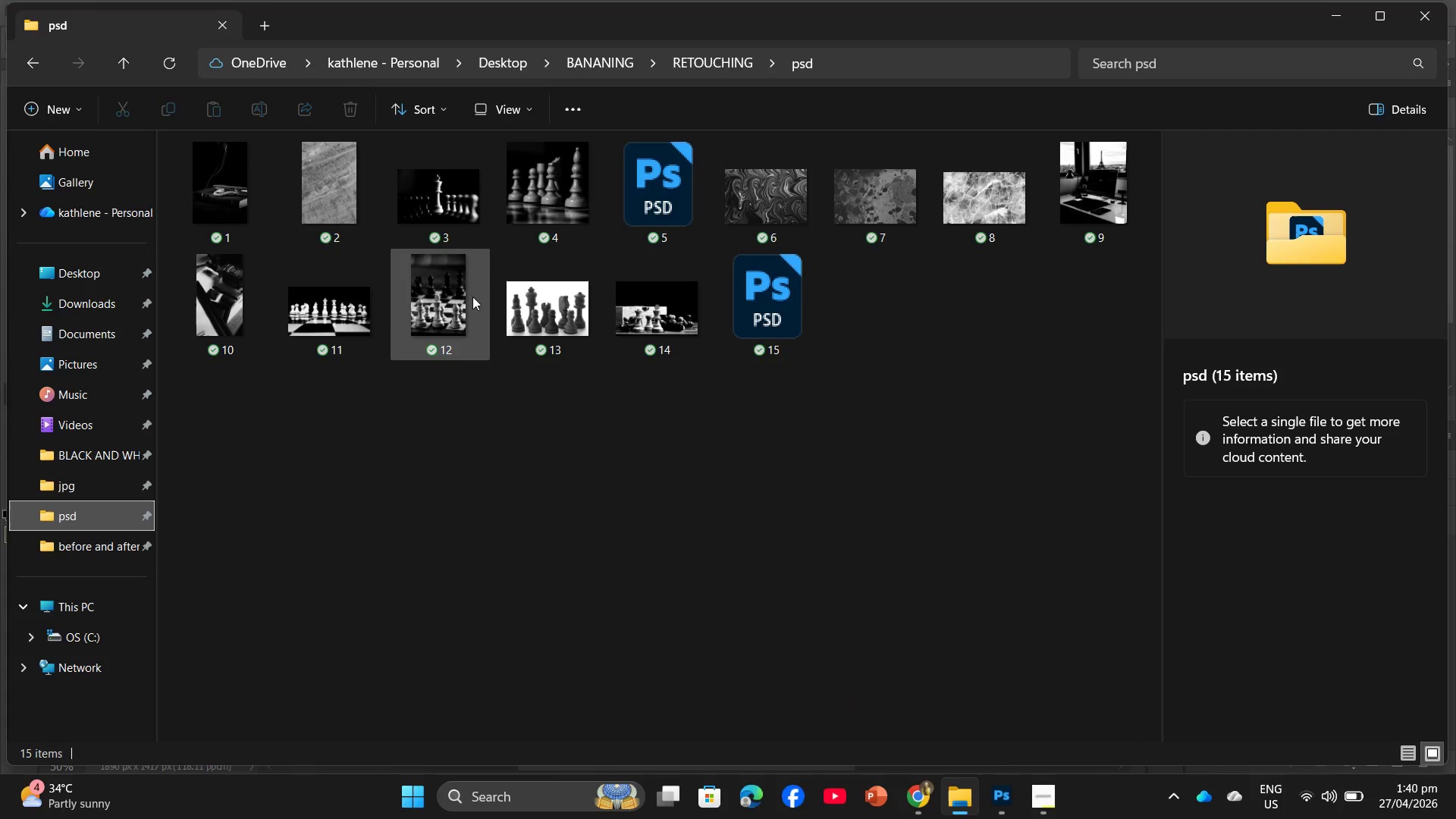 
left_click_drag(start_coordinate=[325, 308], to_coordinate=[650, 526])
 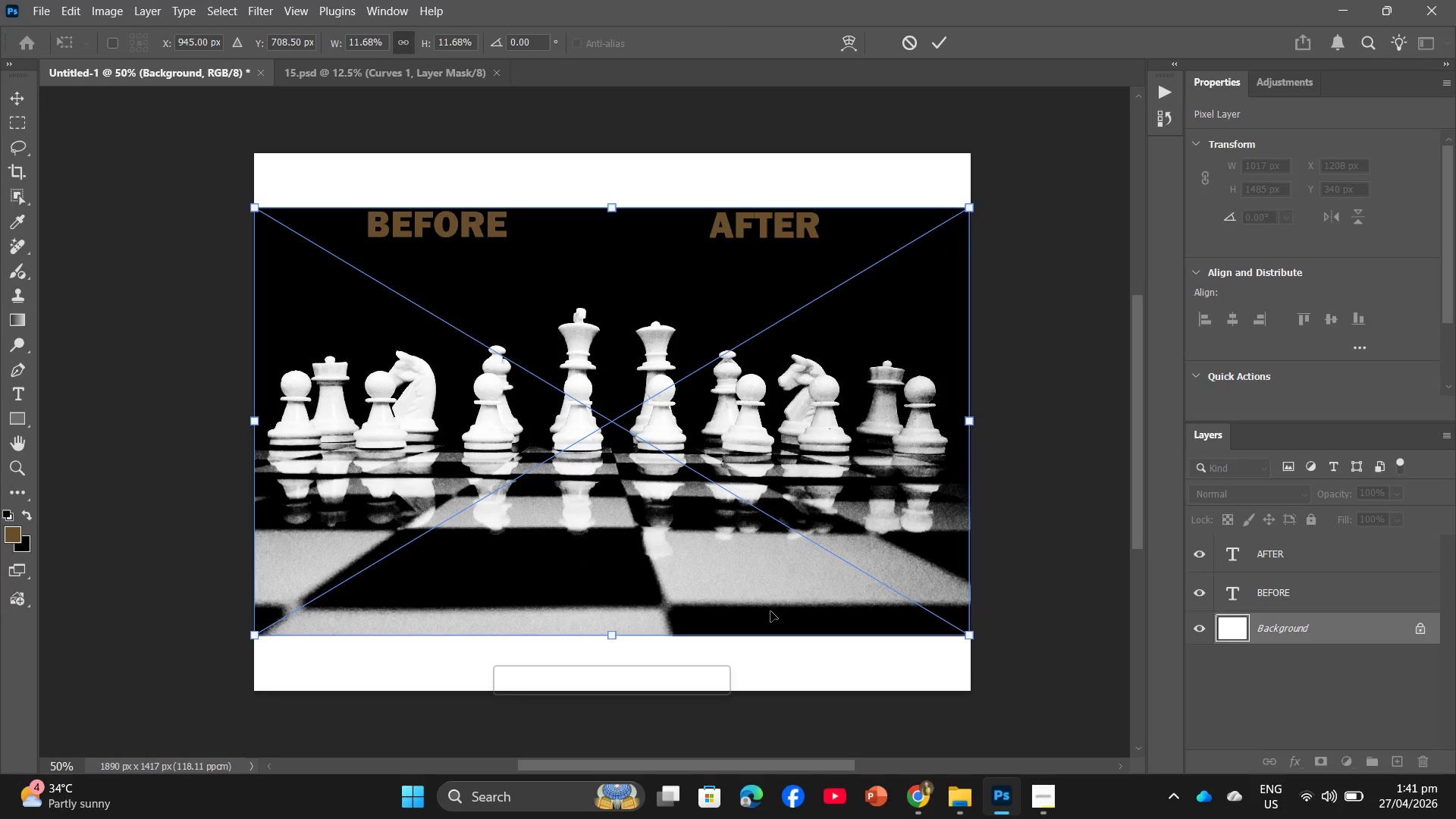 
left_click_drag(start_coordinate=[974, 632], to_coordinate=[566, 469])
 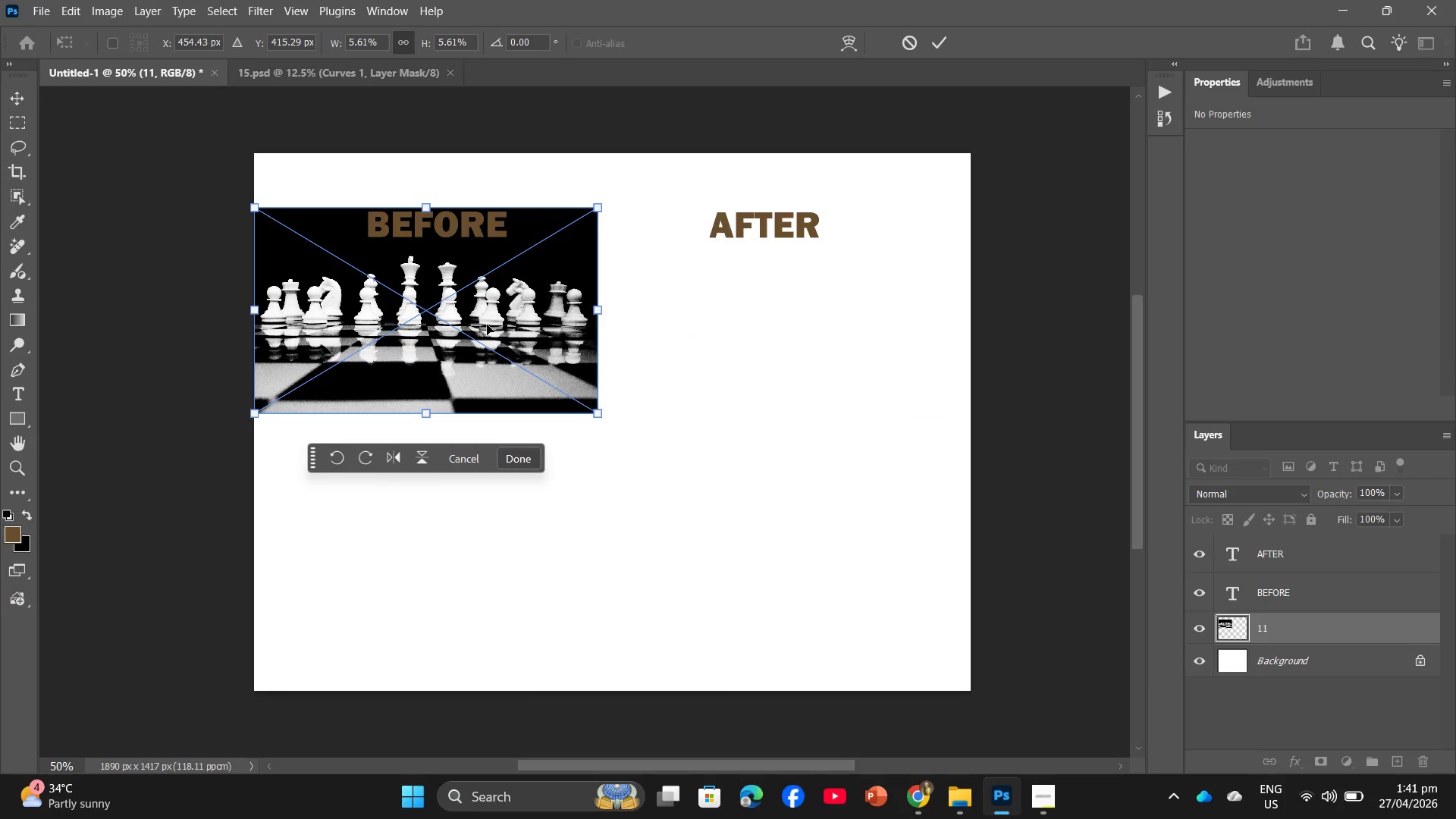 
left_click_drag(start_coordinate=[482, 319], to_coordinate=[830, 428])
 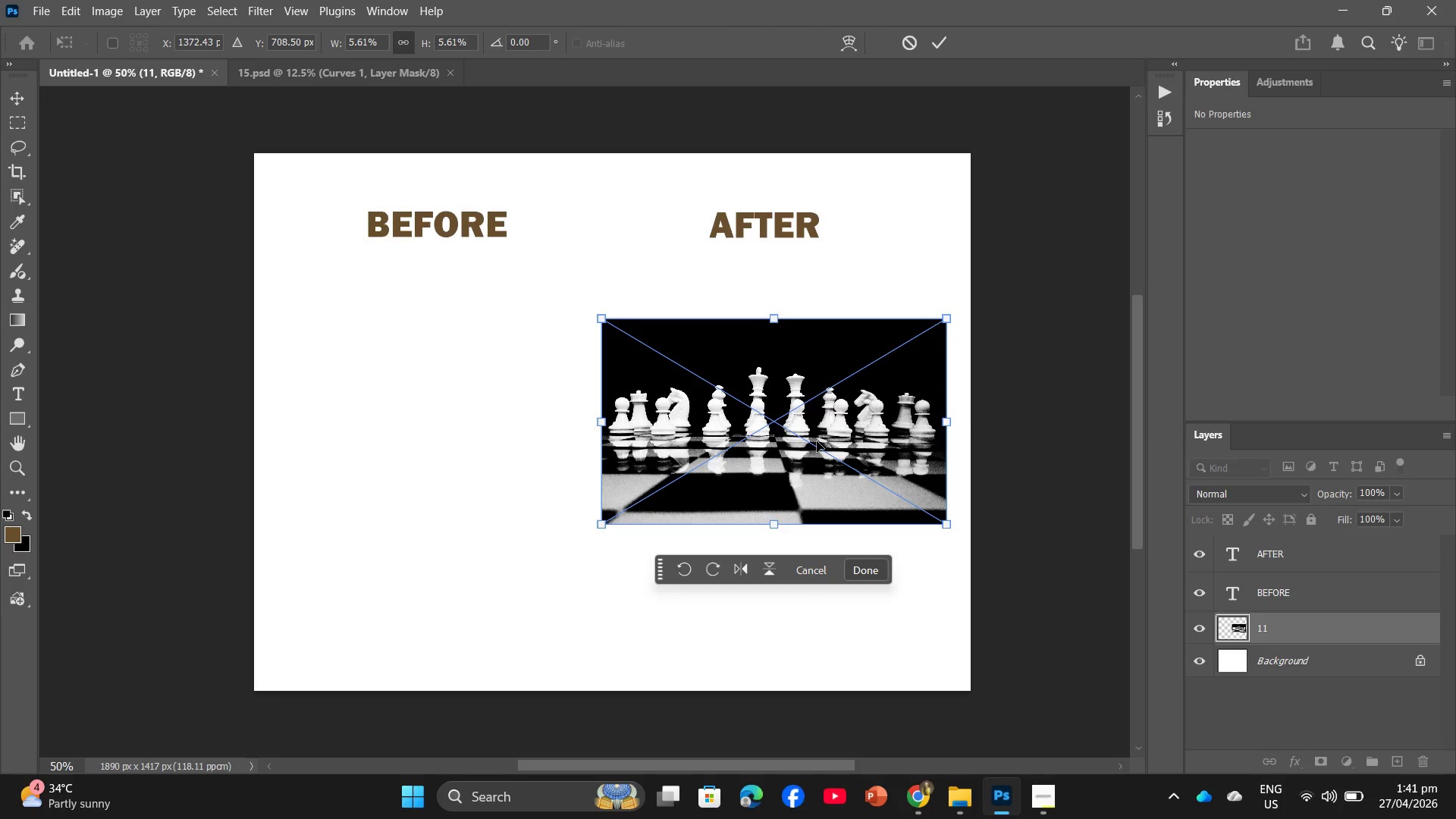 
key(Enter)
 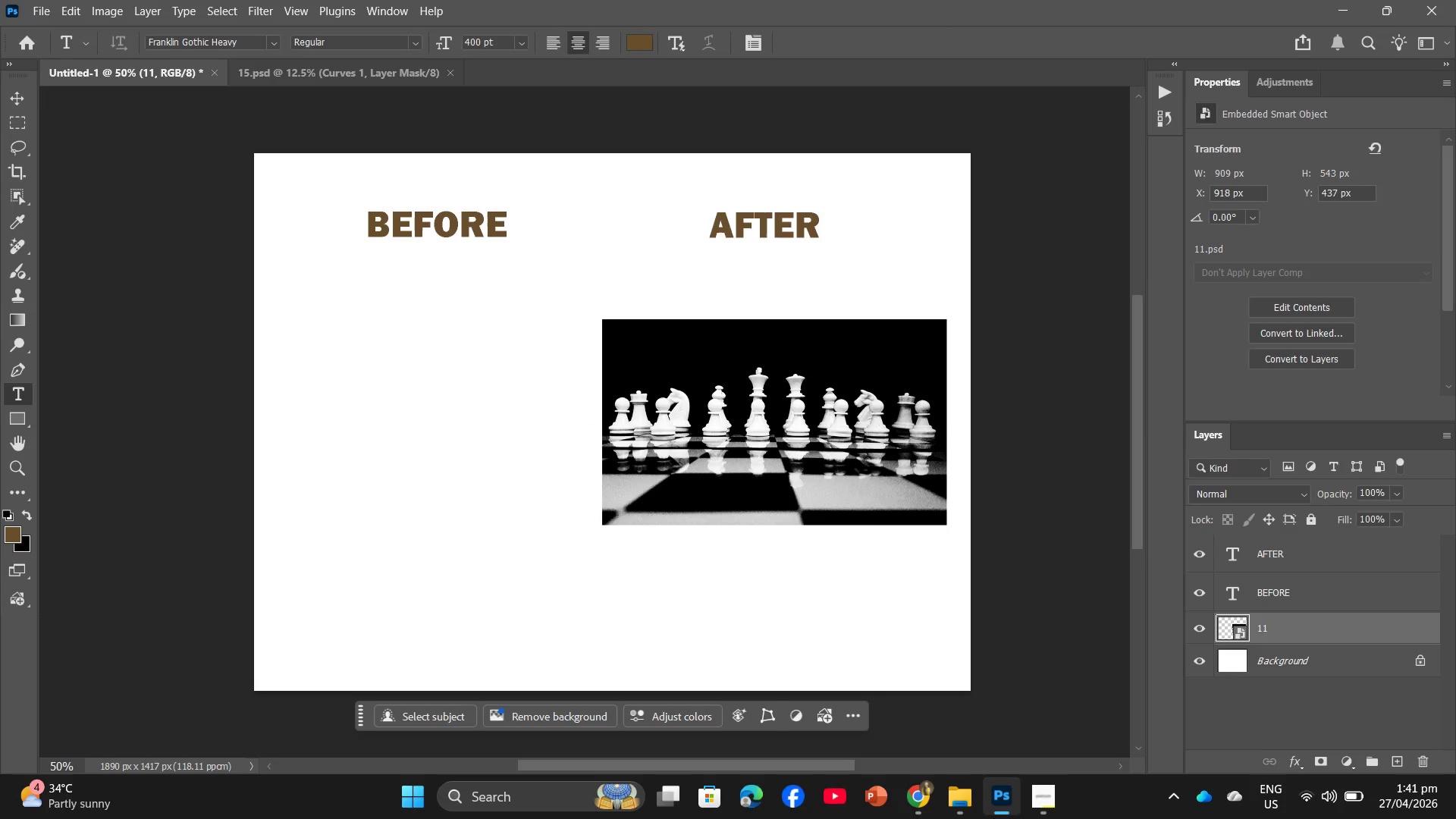 
left_click([957, 808])
 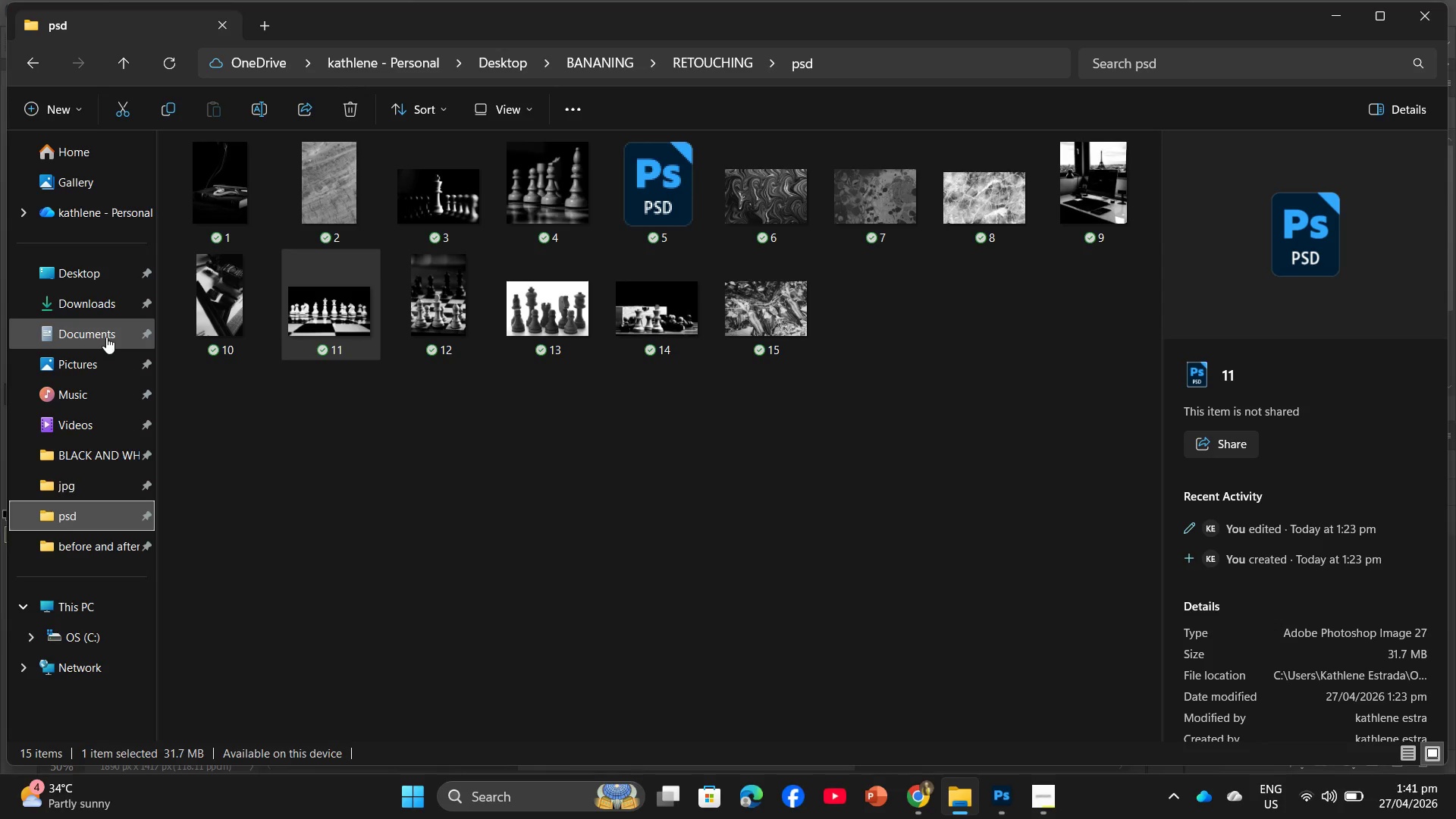 
left_click([102, 302])
 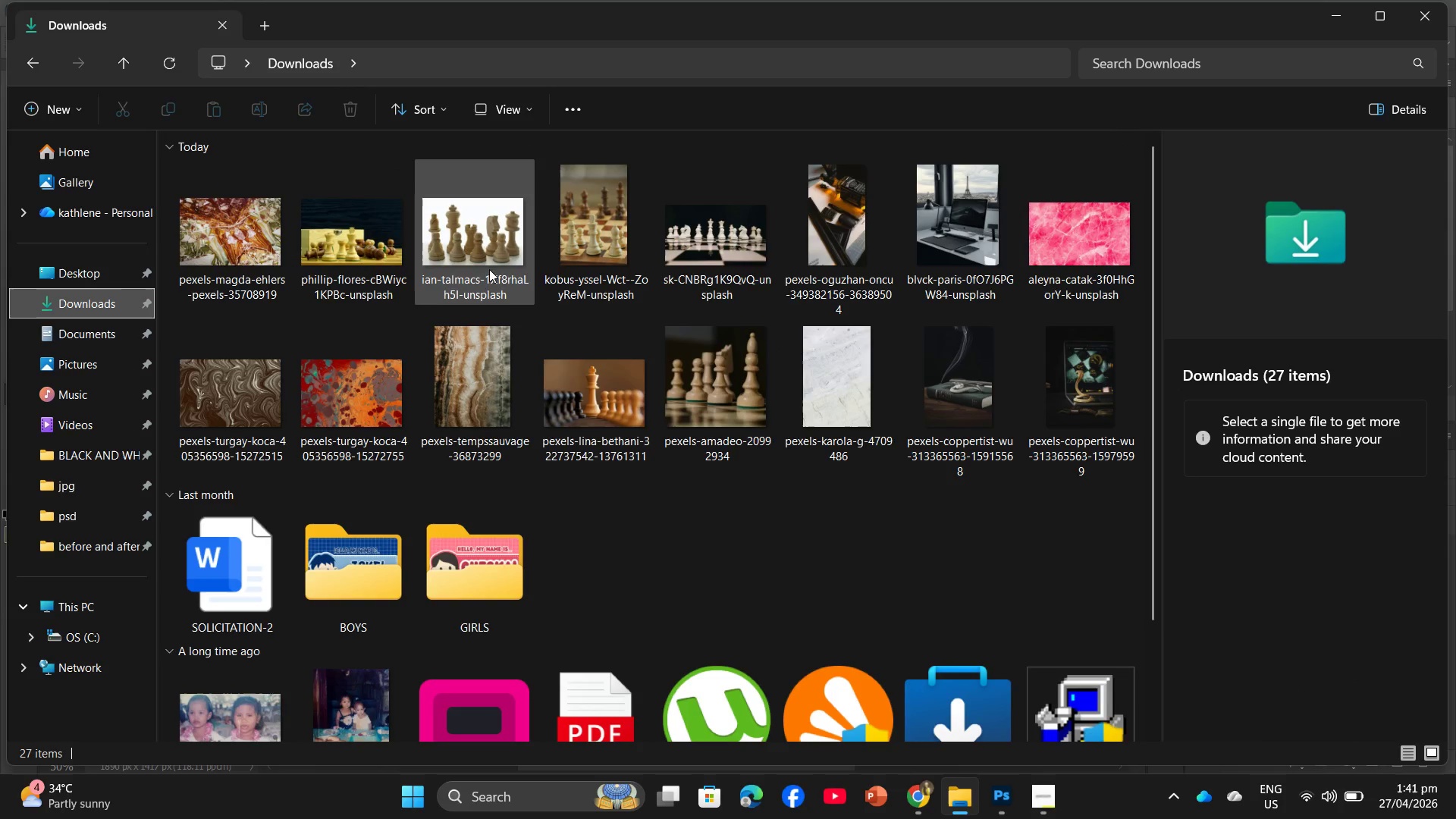 
left_click_drag(start_coordinate=[570, 387], to_coordinate=[607, 374])
 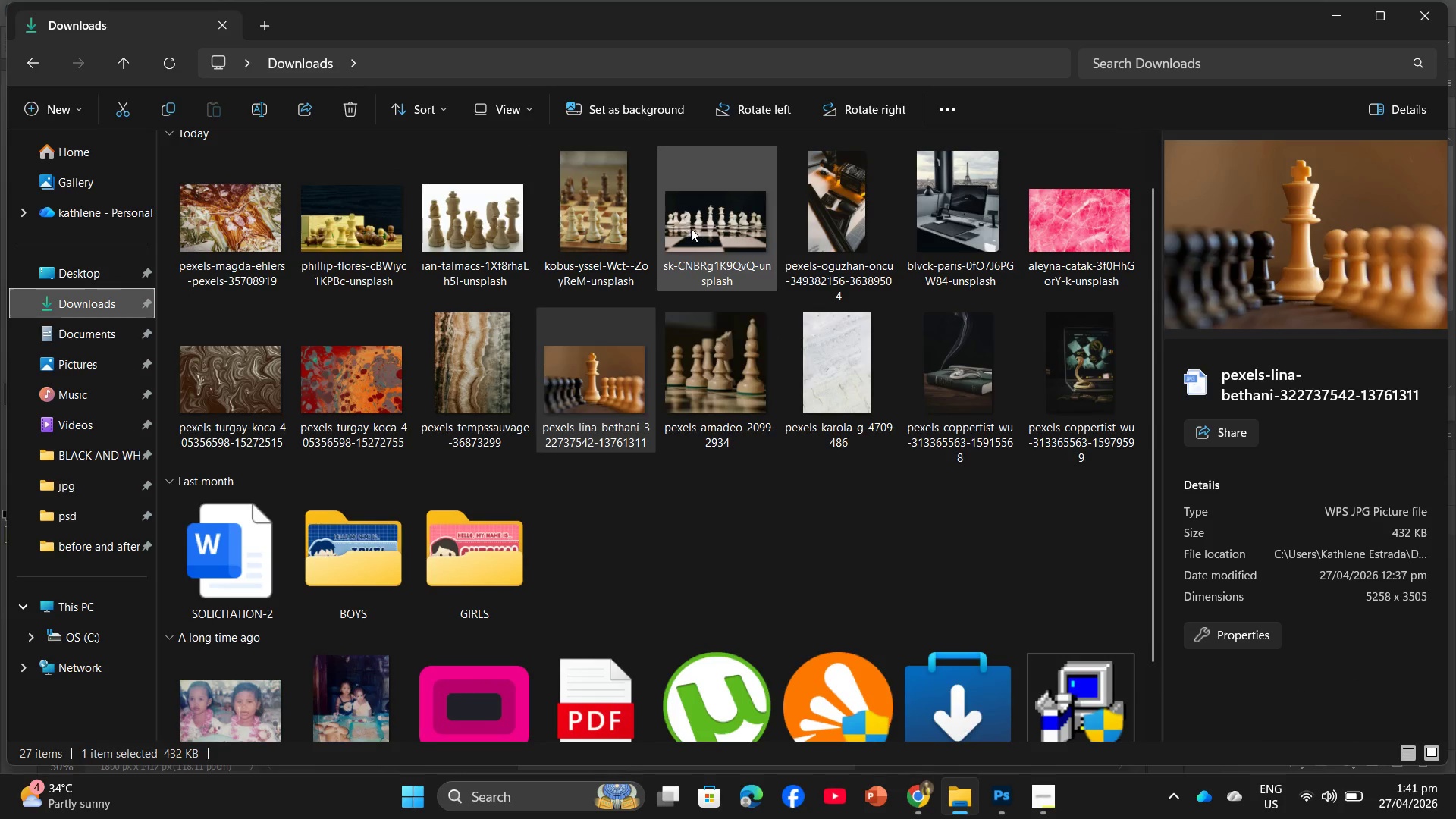 
left_click_drag(start_coordinate=[690, 228], to_coordinate=[493, 454])
 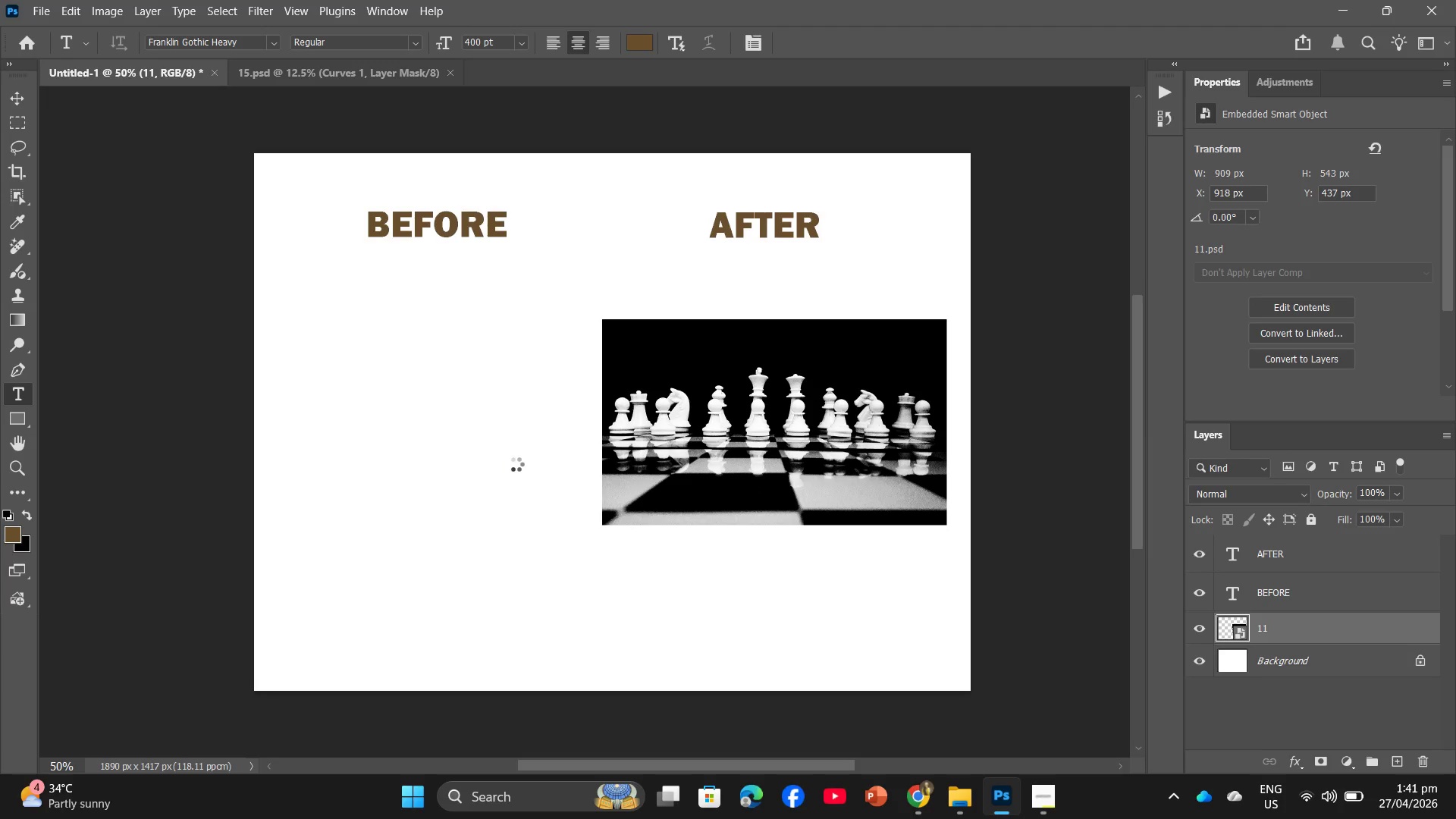 
mouse_move([788, 623])
 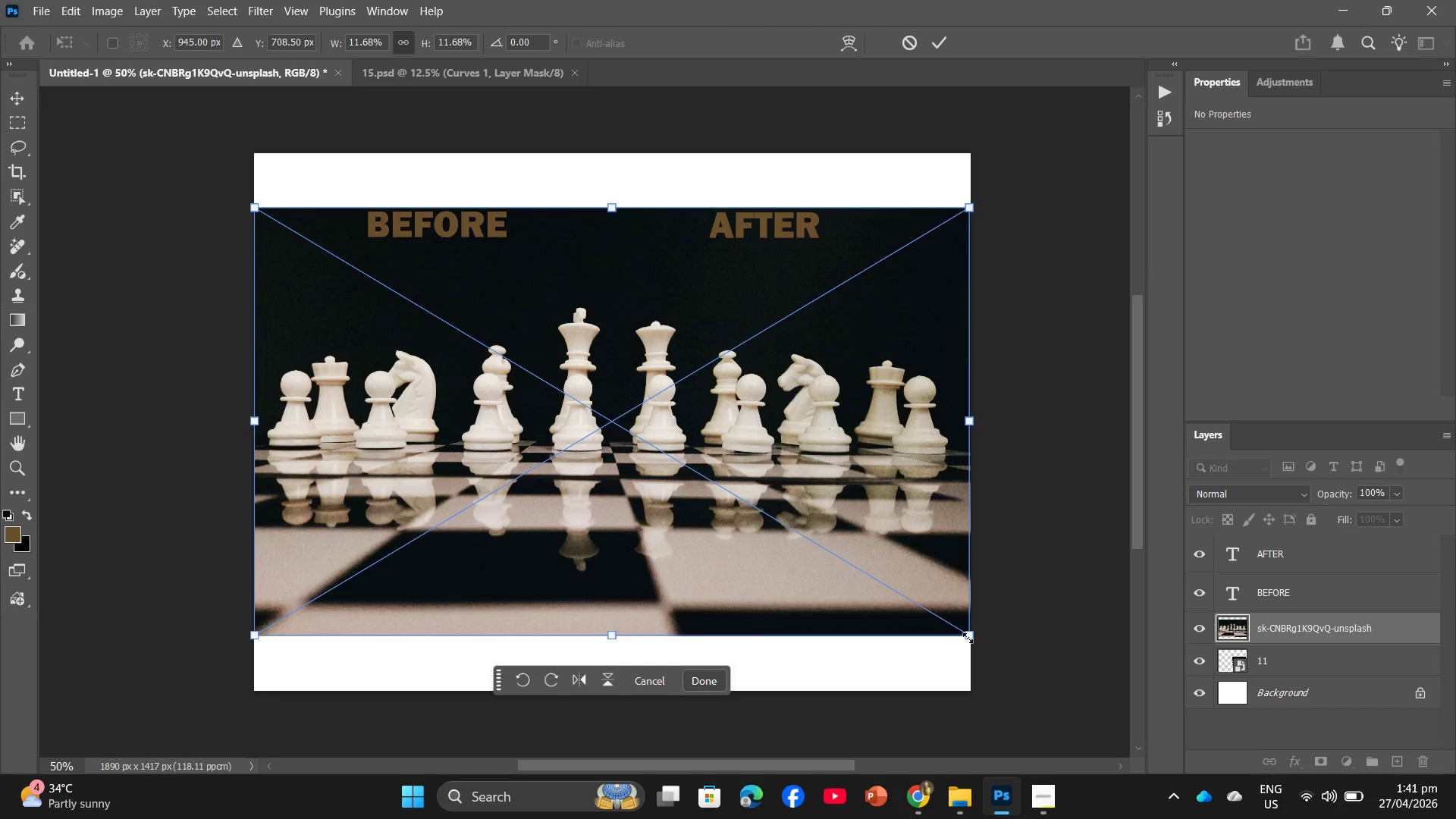 
left_click_drag(start_coordinate=[976, 635], to_coordinate=[567, 474])
 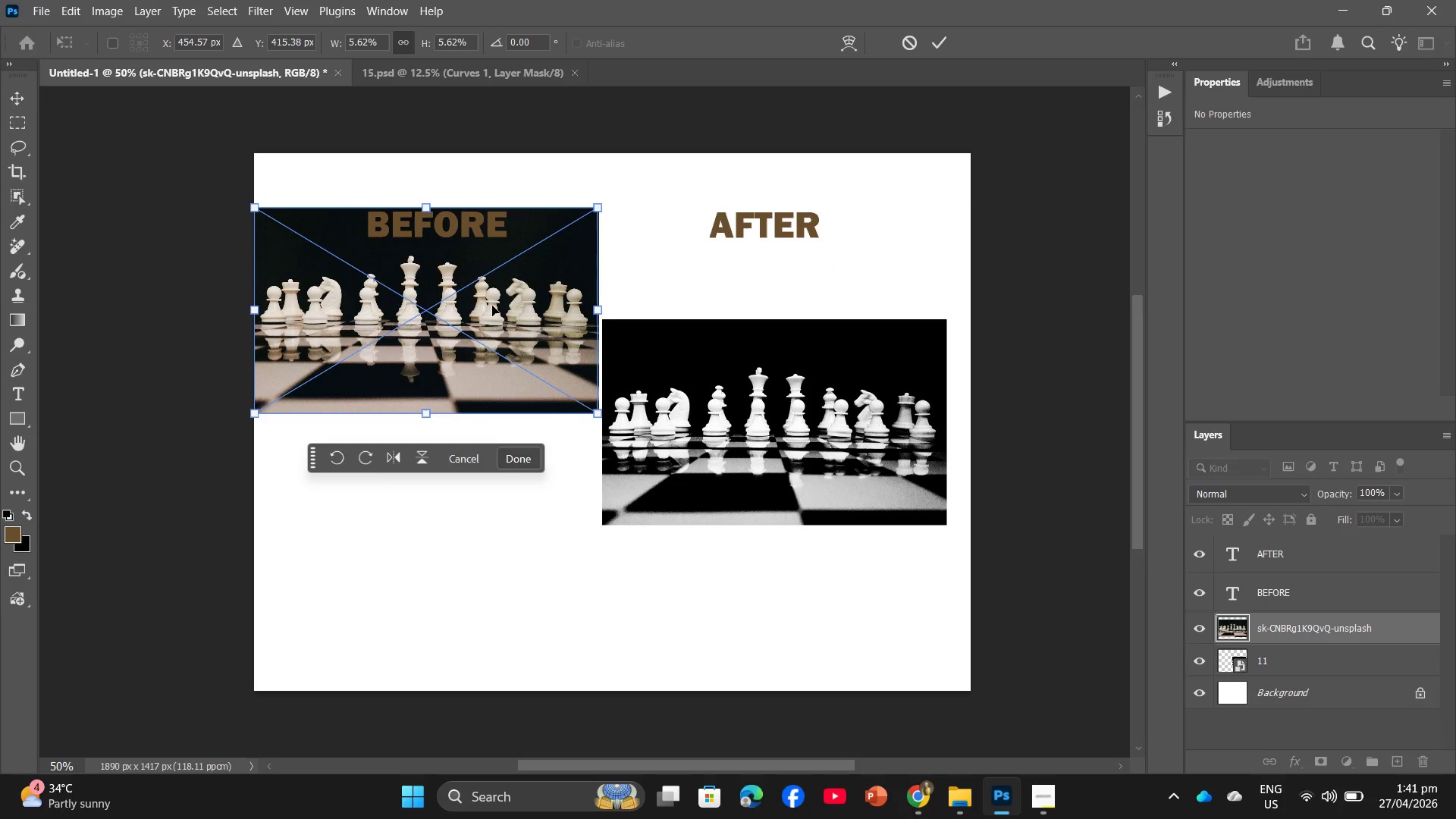 
left_click_drag(start_coordinate=[492, 306], to_coordinate=[492, 420])
 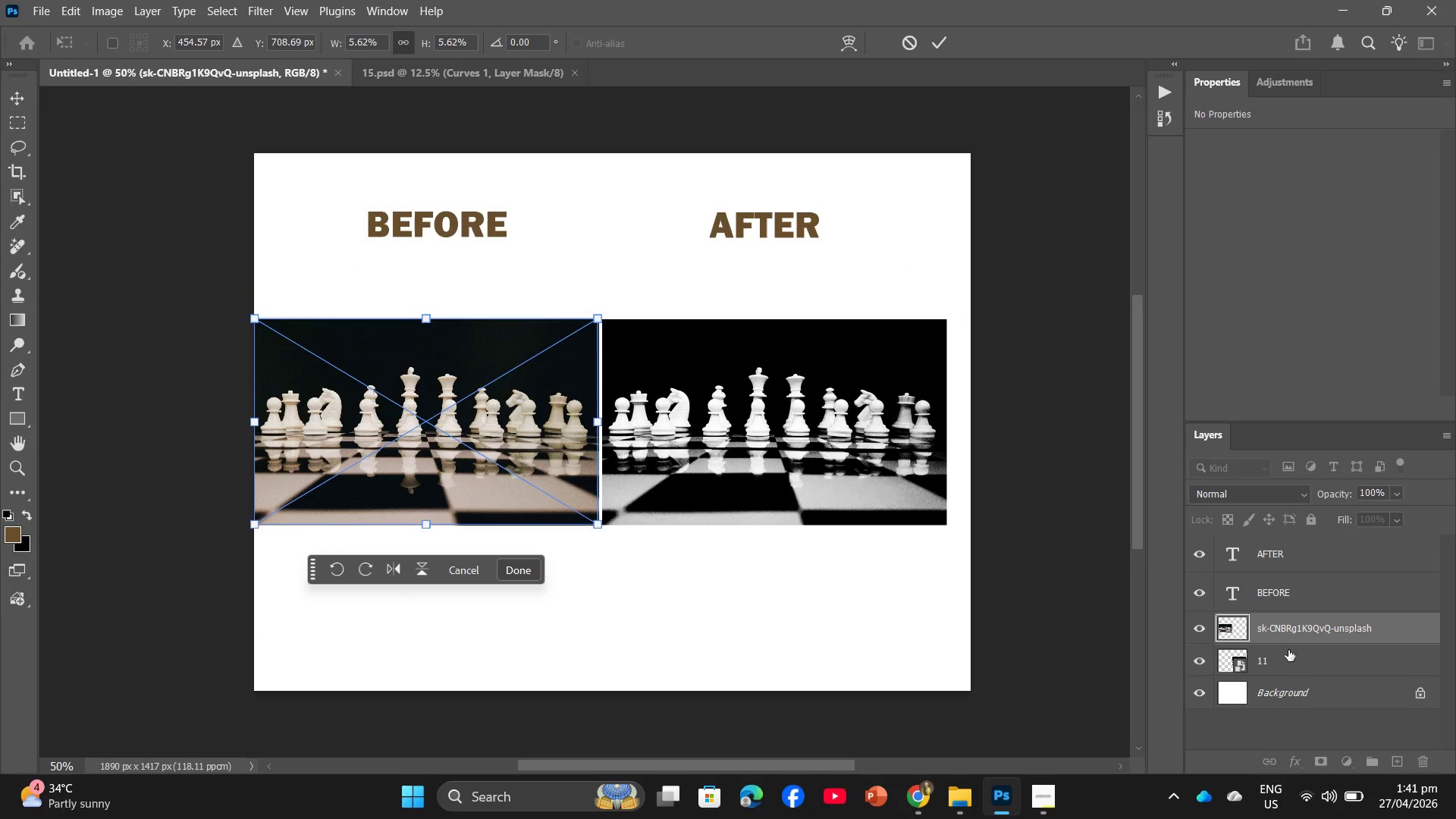 
left_click([1294, 659])
 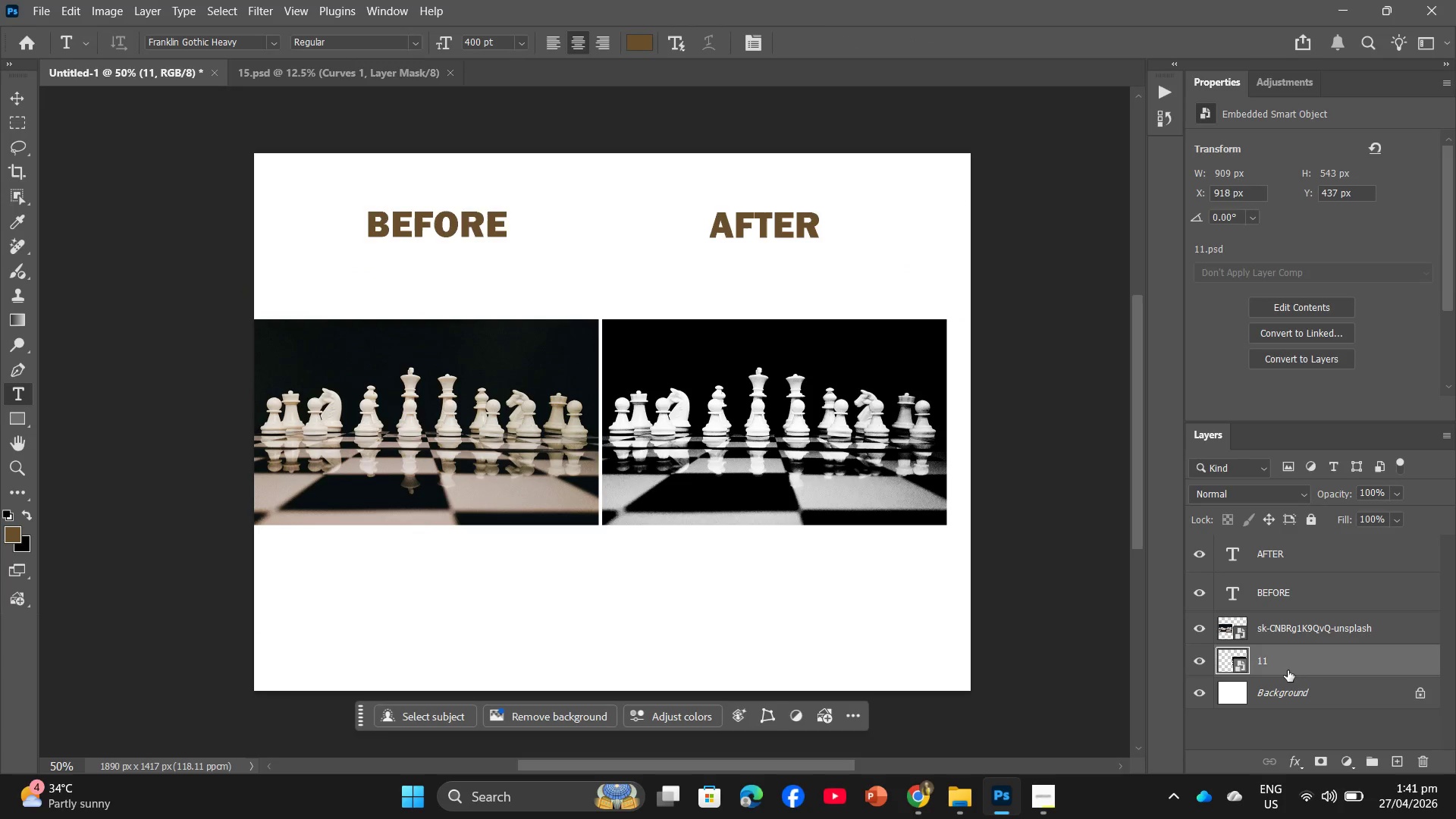 
key(Control+T)
 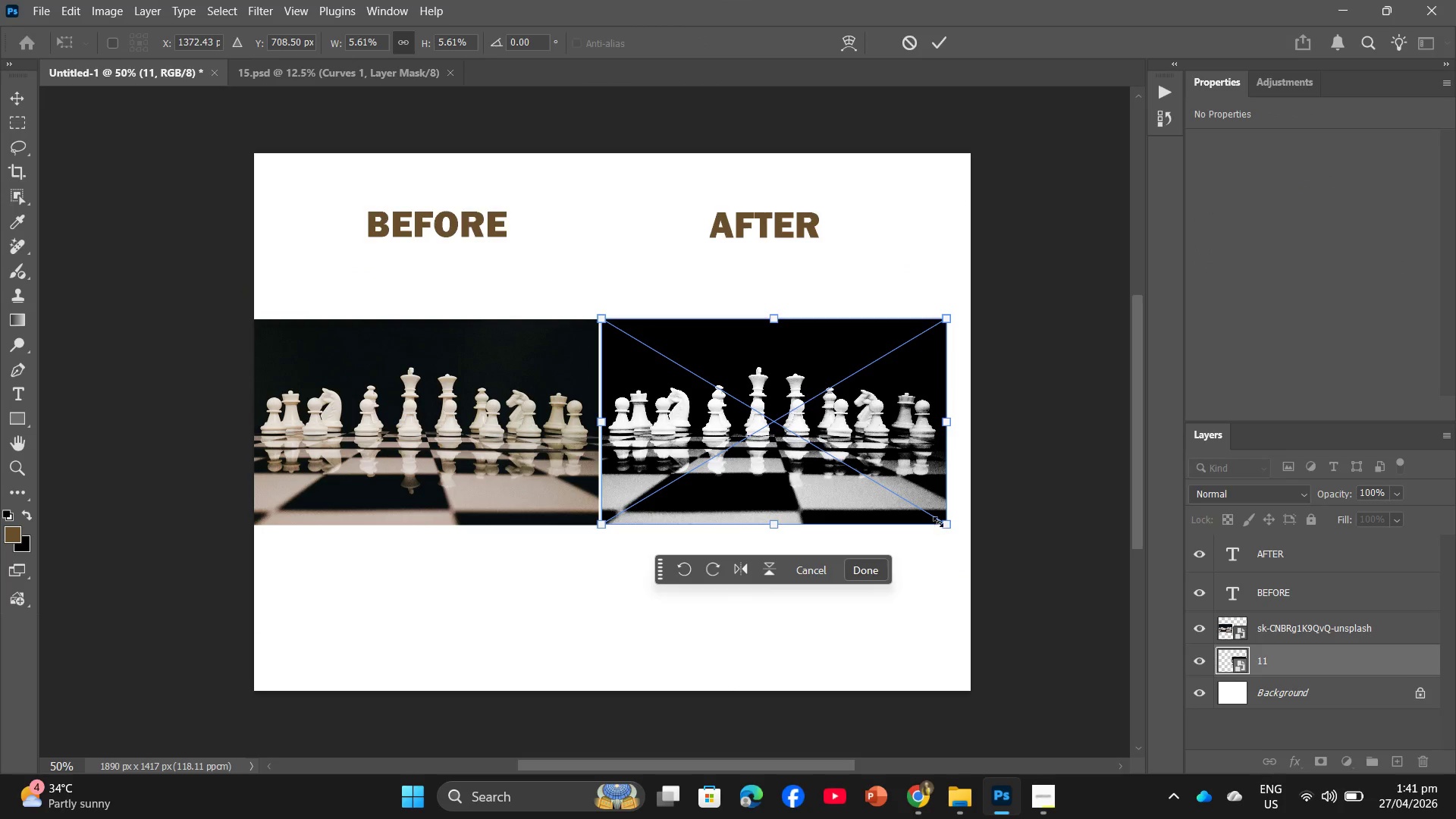 
left_click_drag(start_coordinate=[946, 519], to_coordinate=[910, 507])
 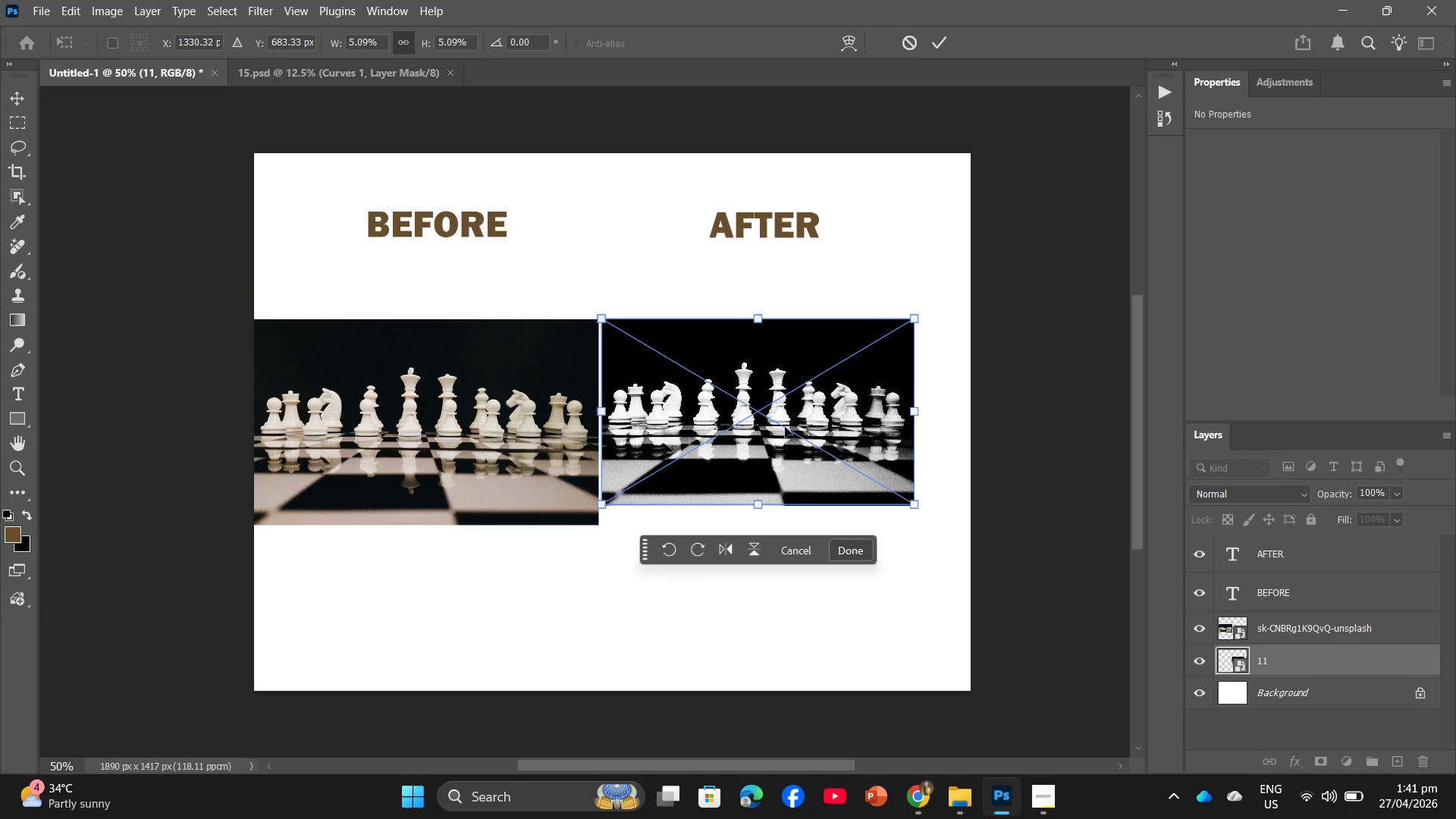 
left_click_drag(start_coordinate=[785, 427], to_coordinate=[814, 419])
 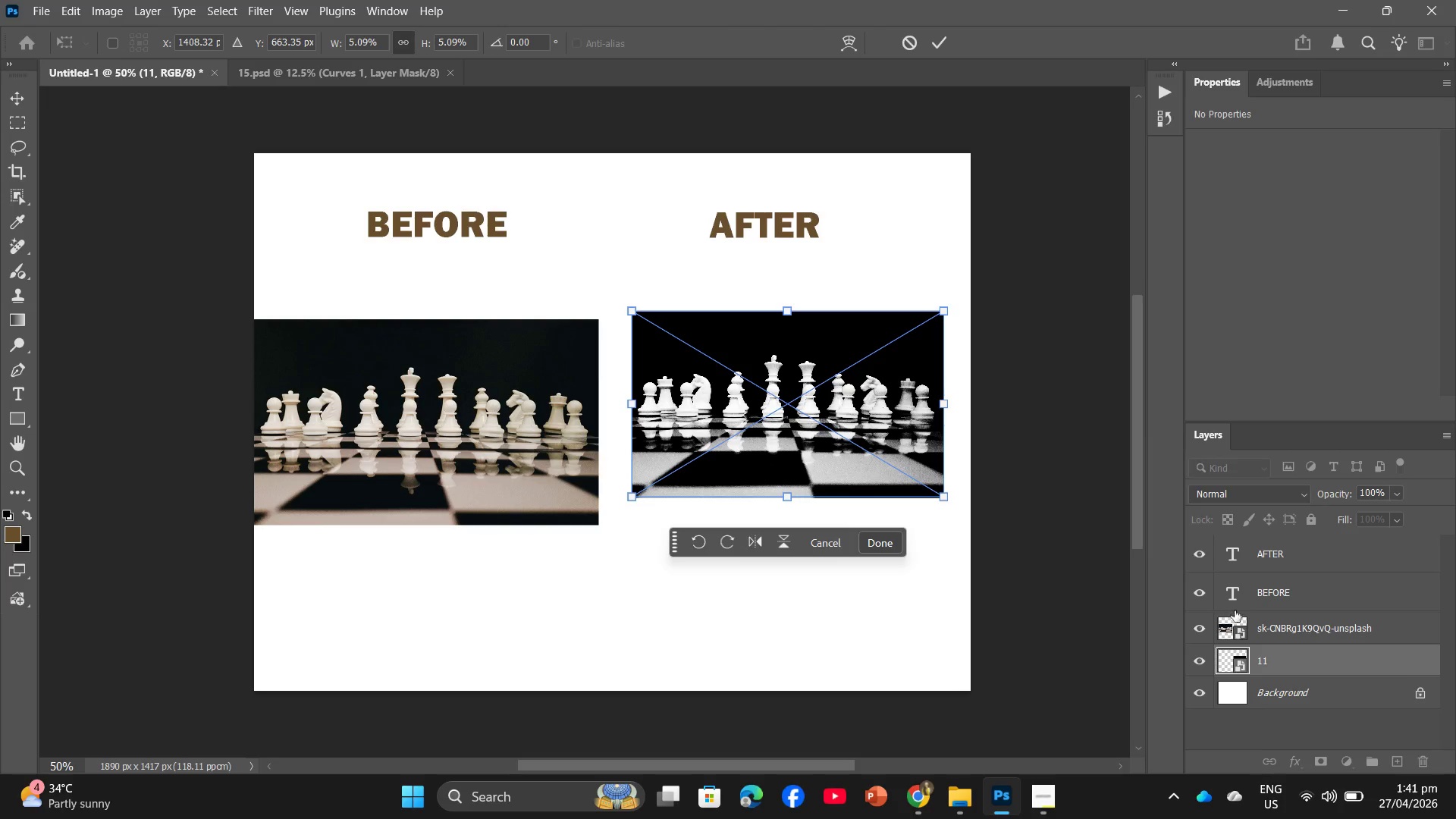 
left_click([1252, 615])
 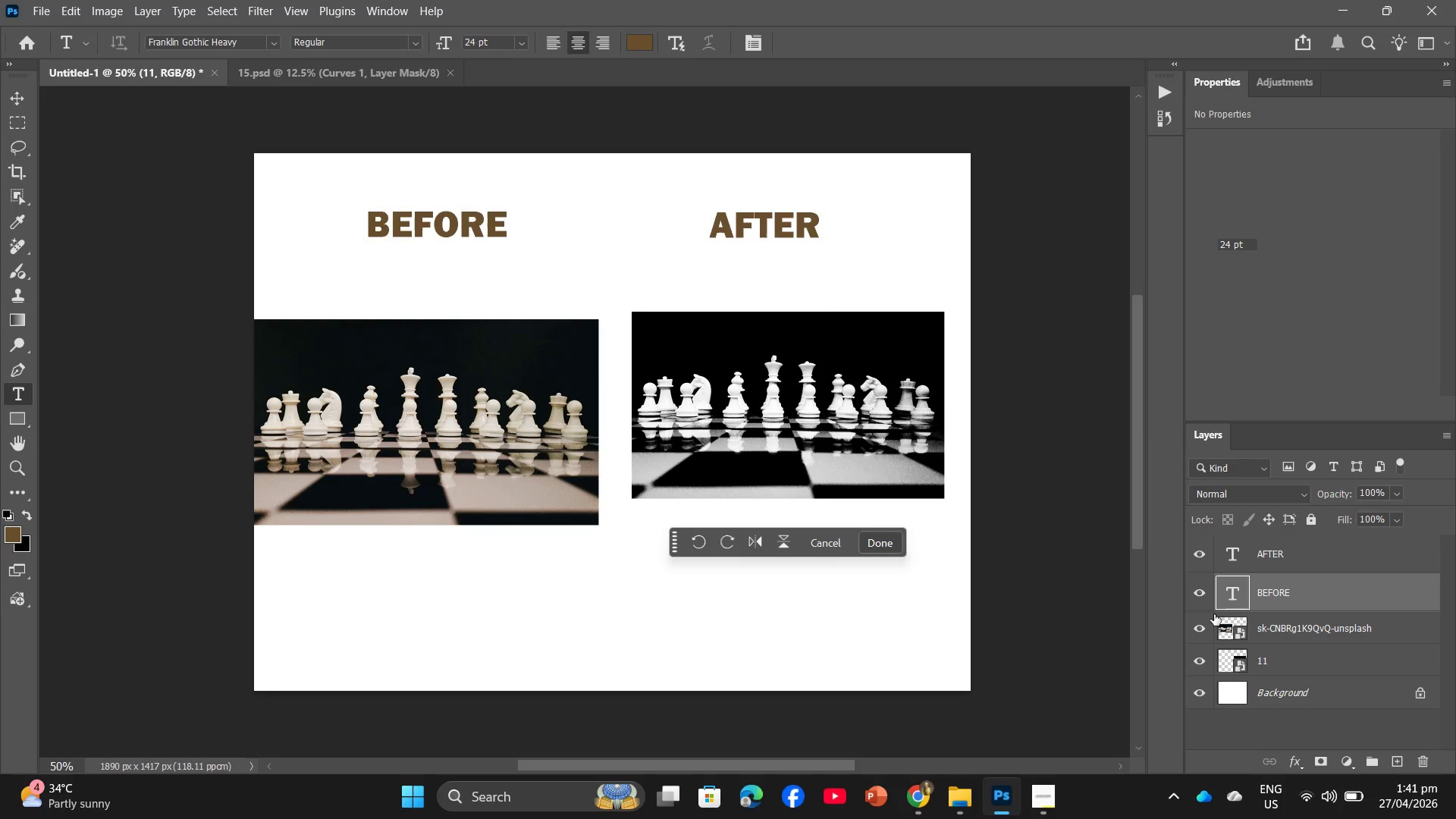 
left_click([1278, 626])
 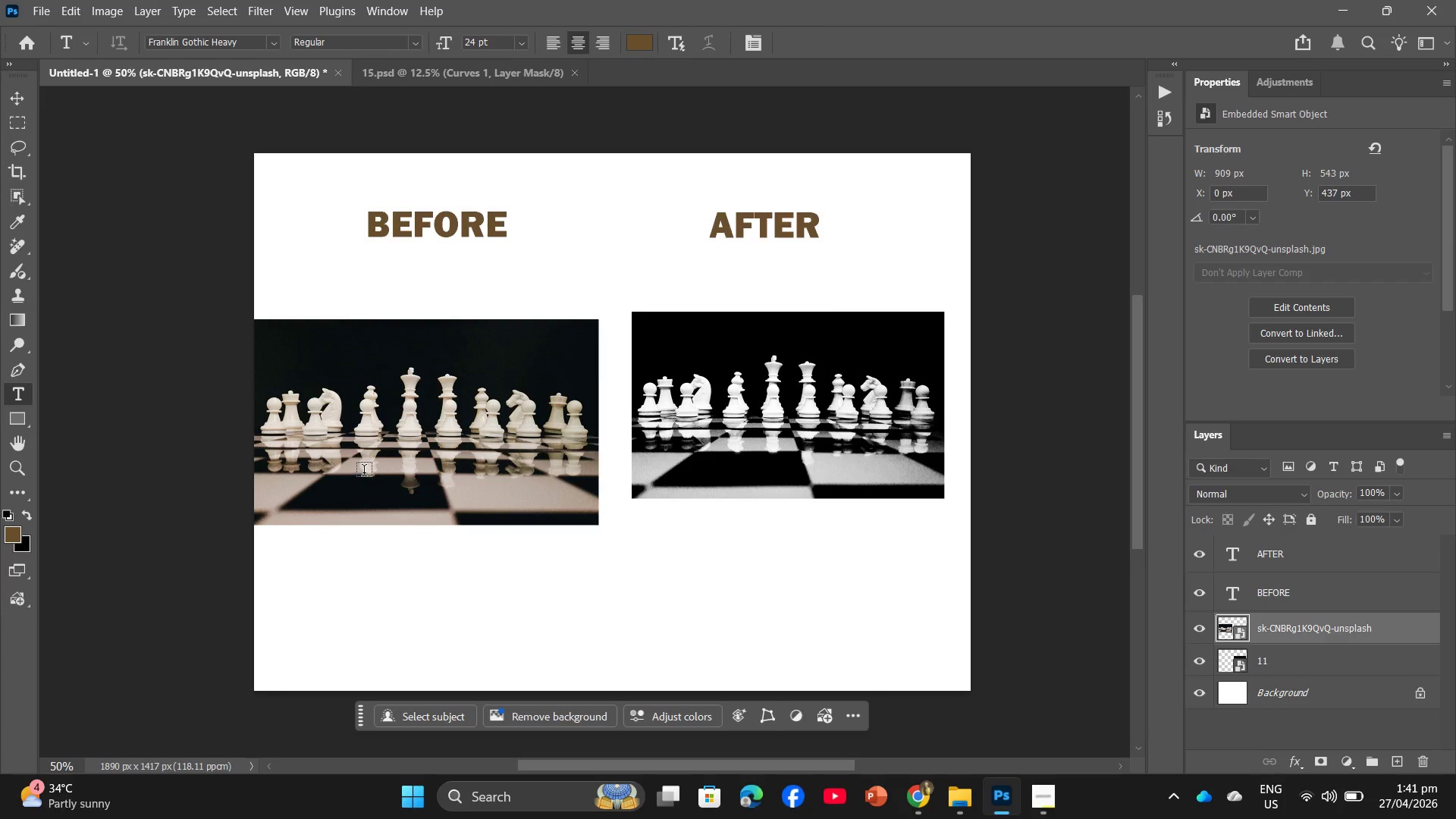 
key(Control+T)
 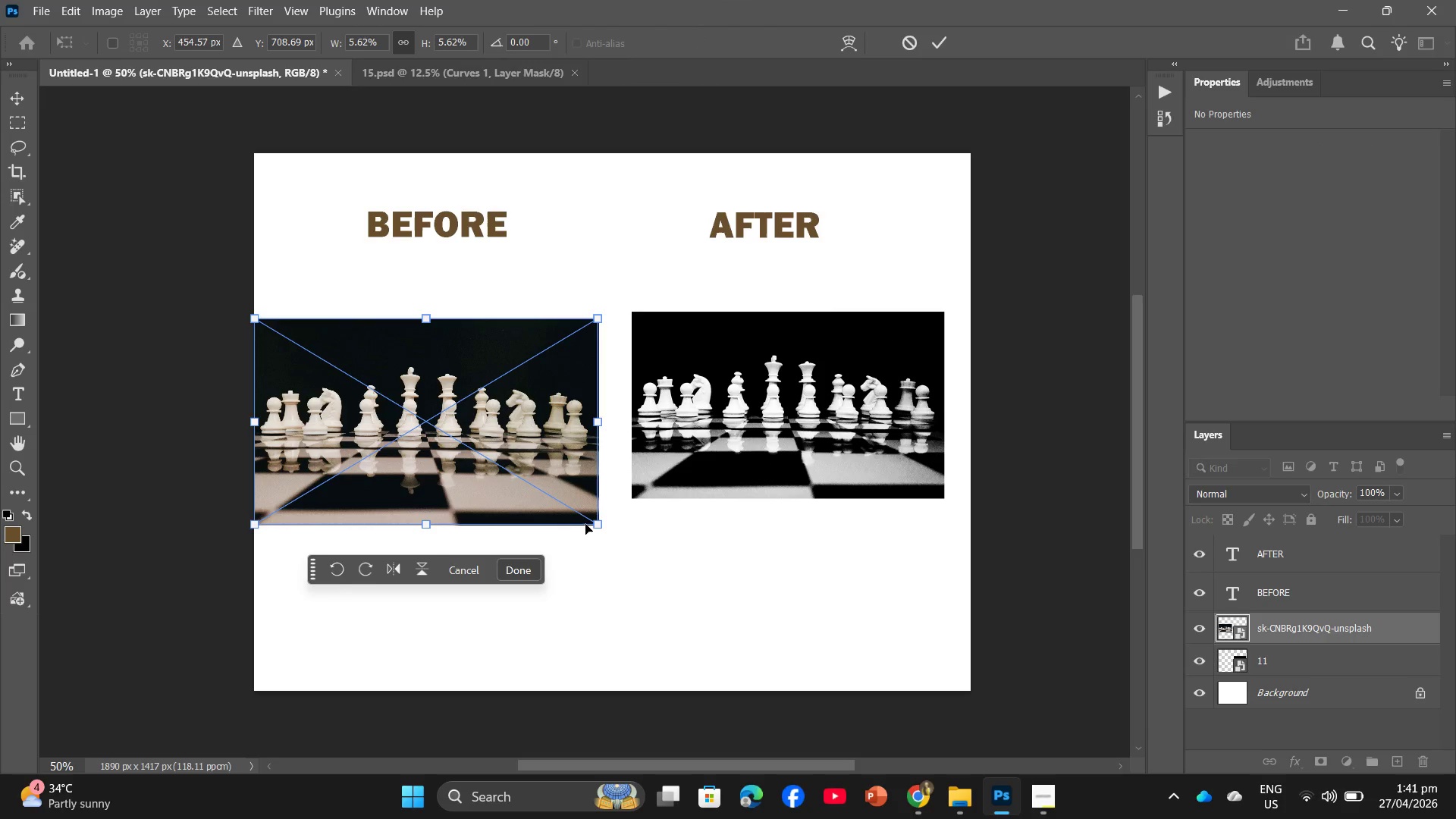 
left_click_drag(start_coordinate=[592, 523], to_coordinate=[570, 509])
 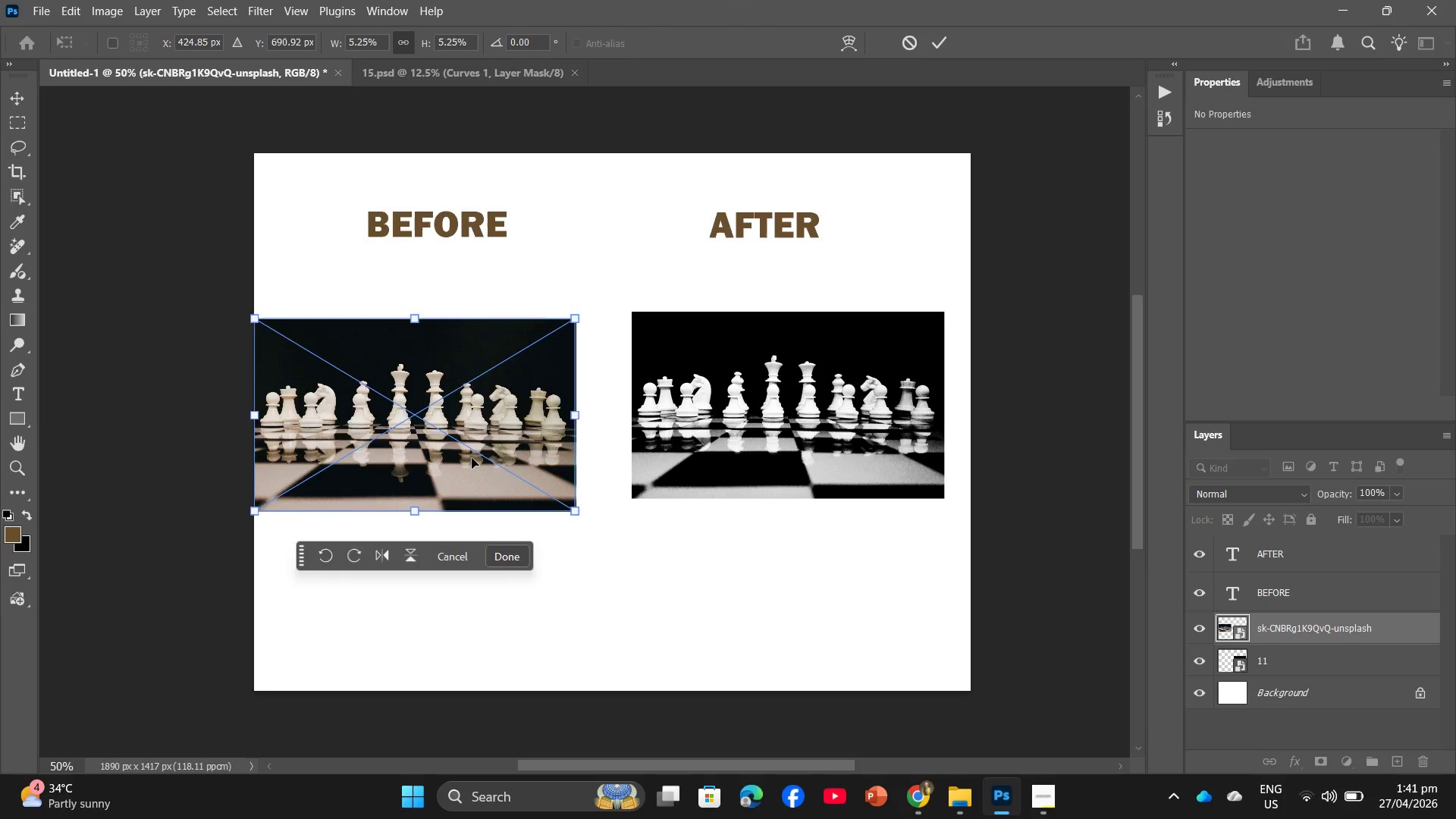 
left_click_drag(start_coordinate=[468, 451], to_coordinate=[494, 441])
 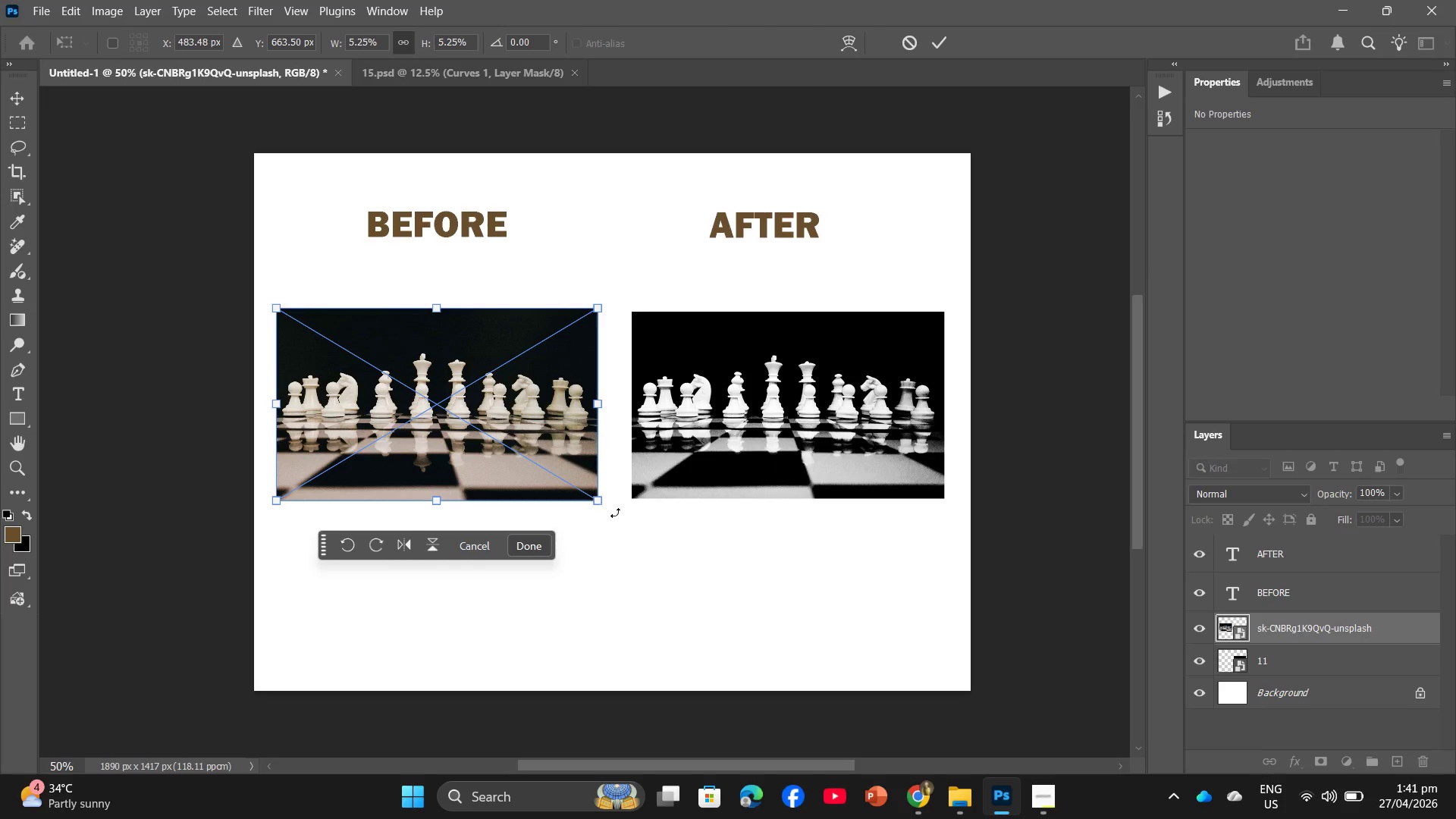 
key(Enter)
 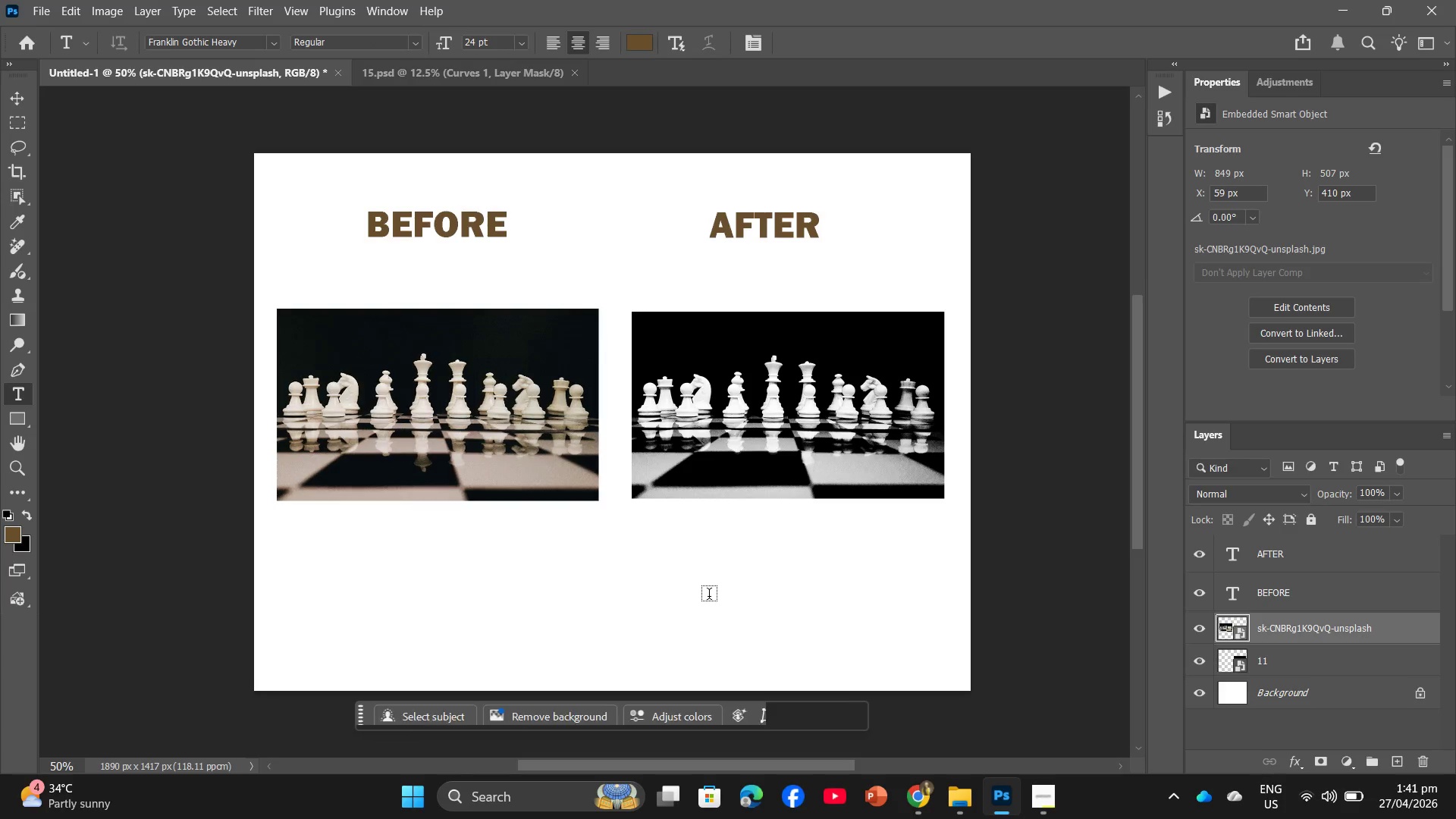 
key(Control+T)
 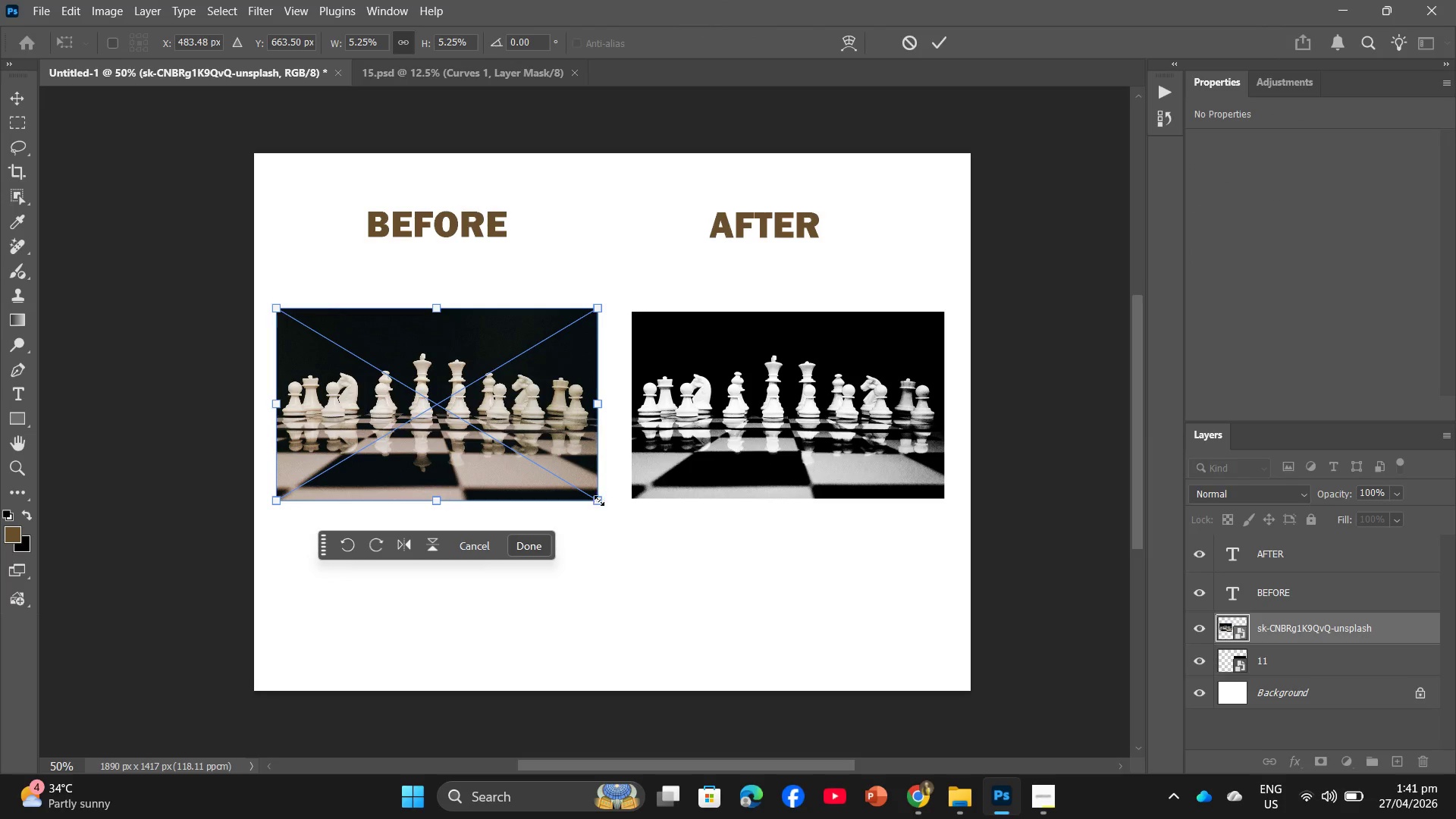 
left_click_drag(start_coordinate=[605, 498], to_coordinate=[601, 497])
 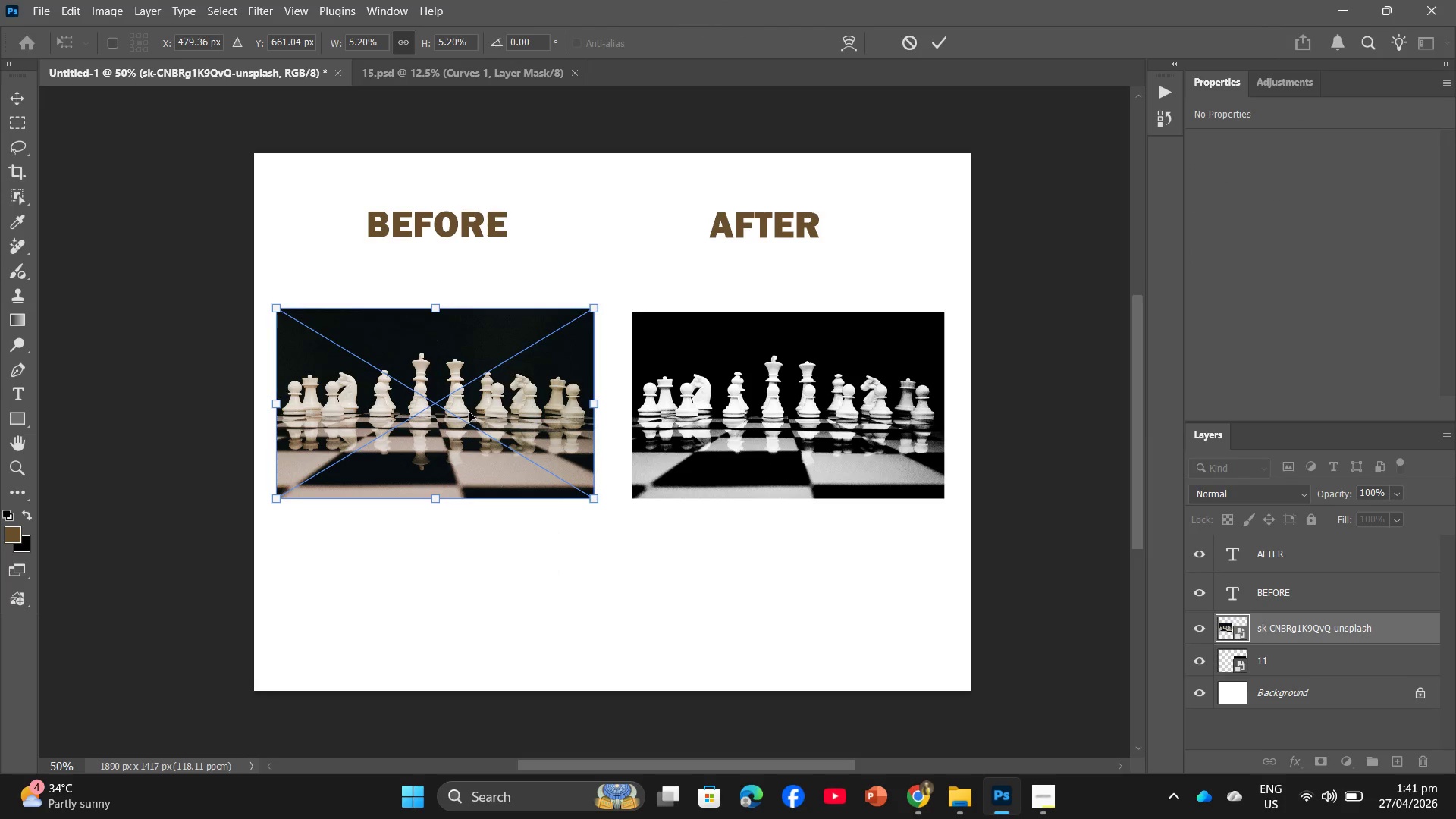 
left_click_drag(start_coordinate=[469, 413], to_coordinate=[478, 413])
 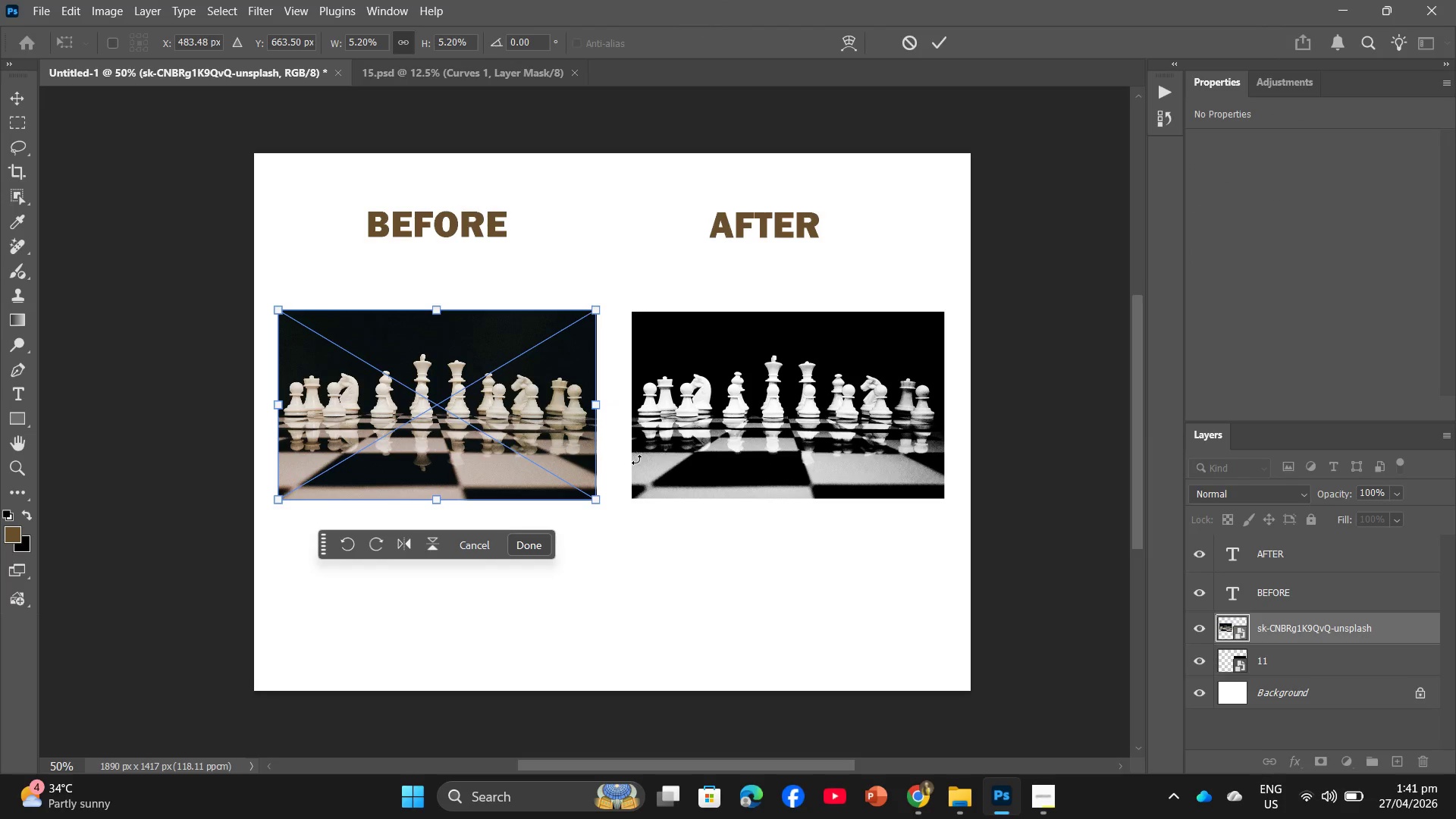 
key(Enter)
 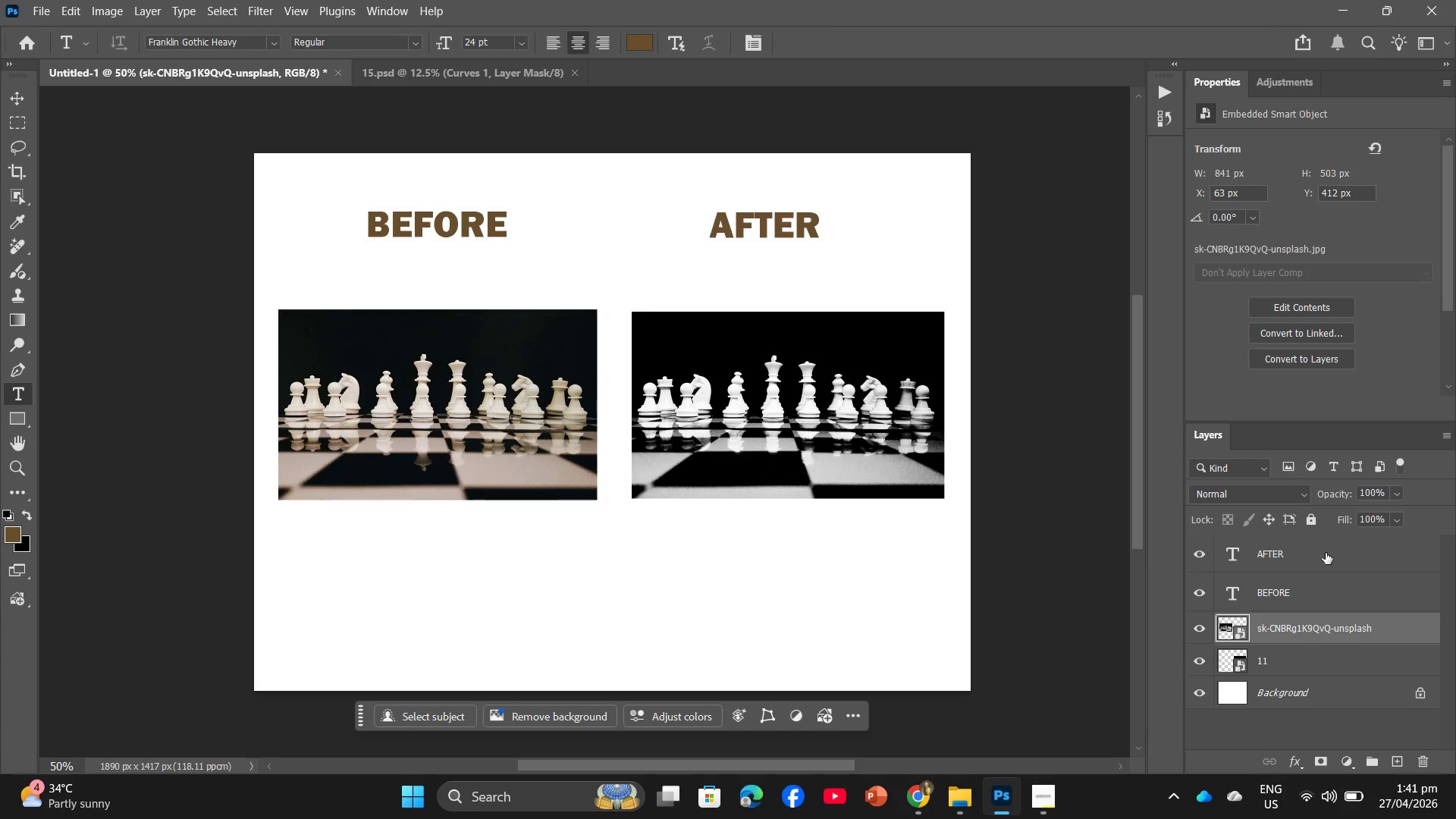 
left_click([1304, 674])
 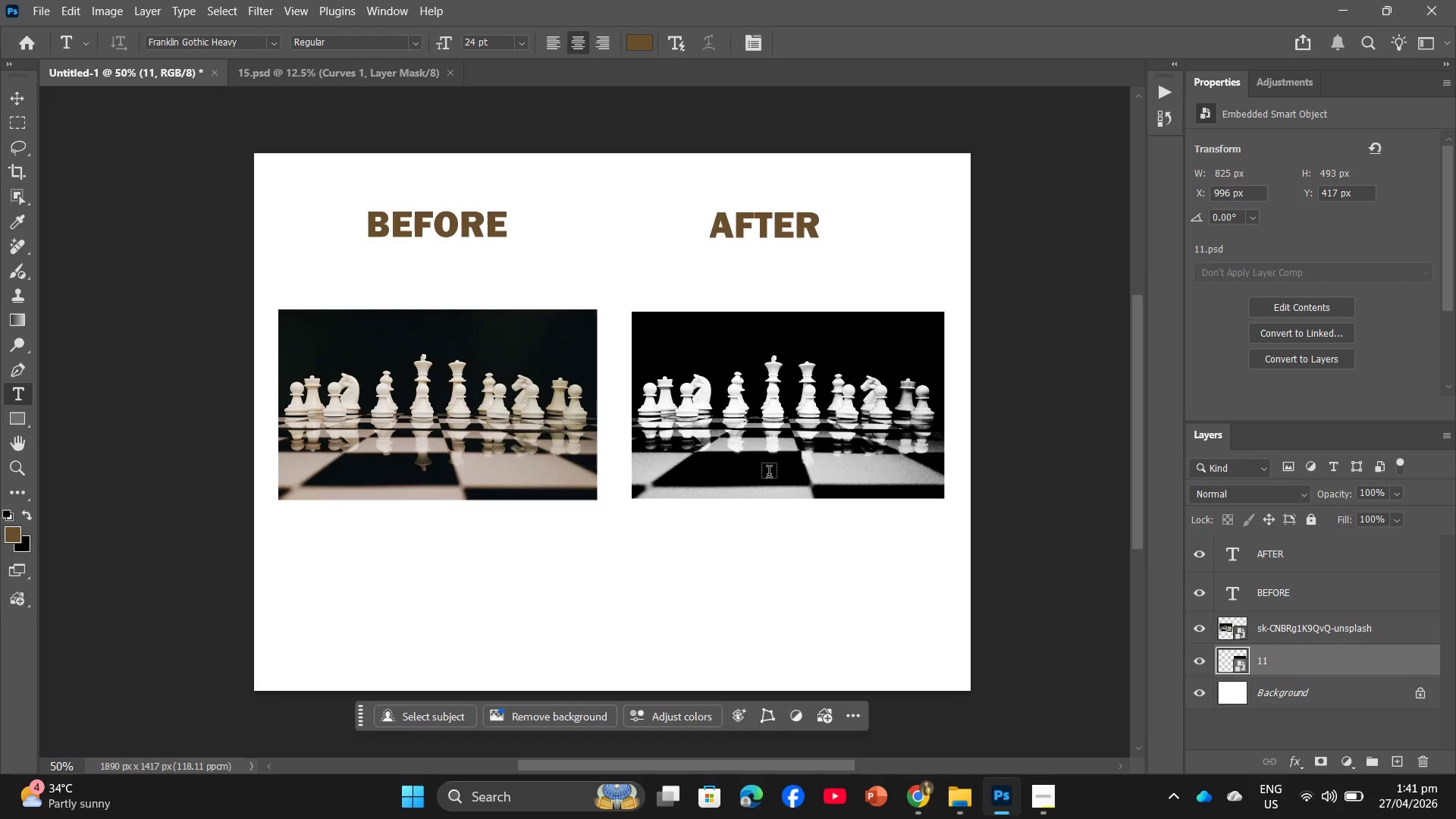 
key(Control+T)
 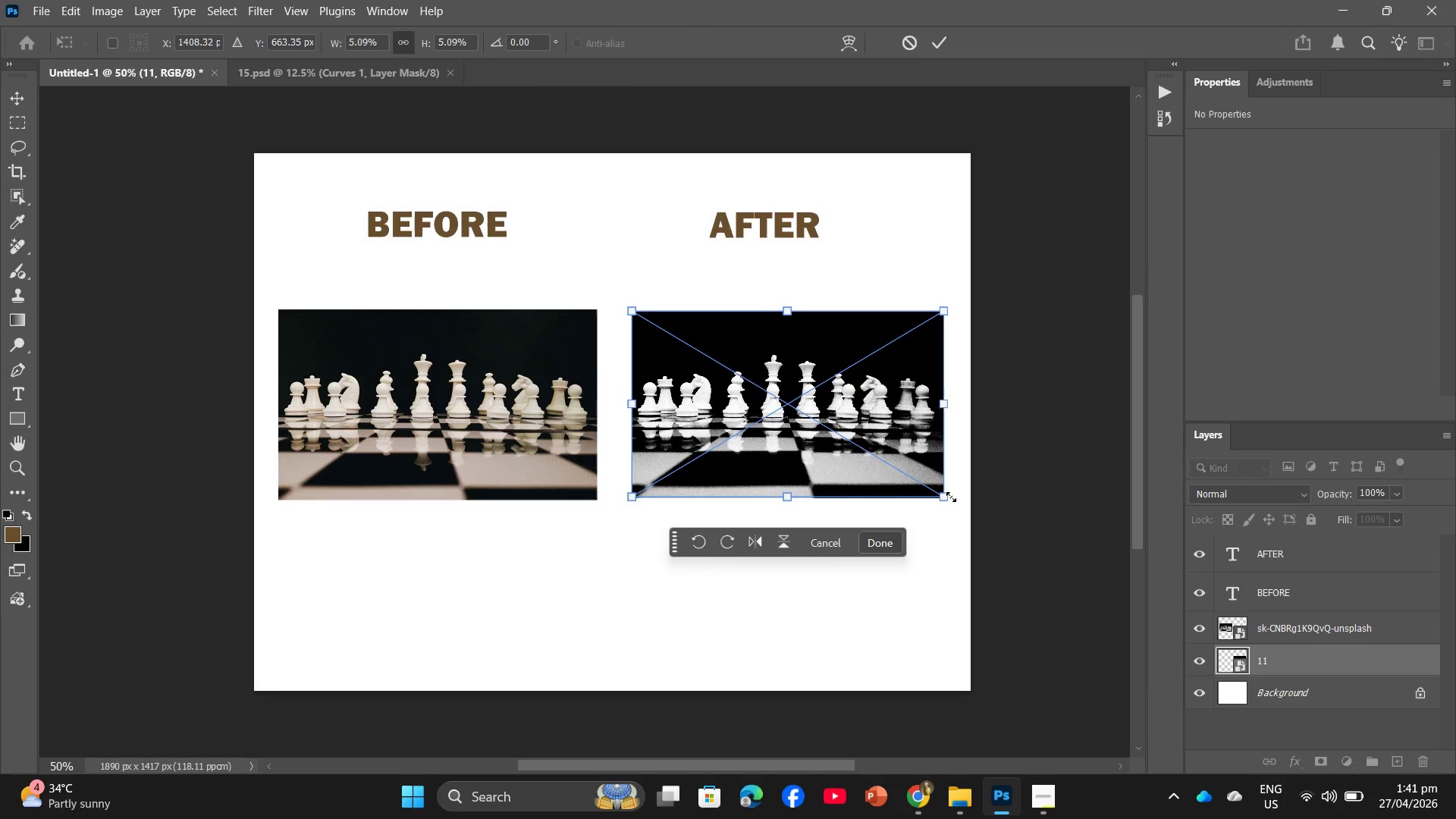 
left_click_drag(start_coordinate=[943, 497], to_coordinate=[948, 503])
 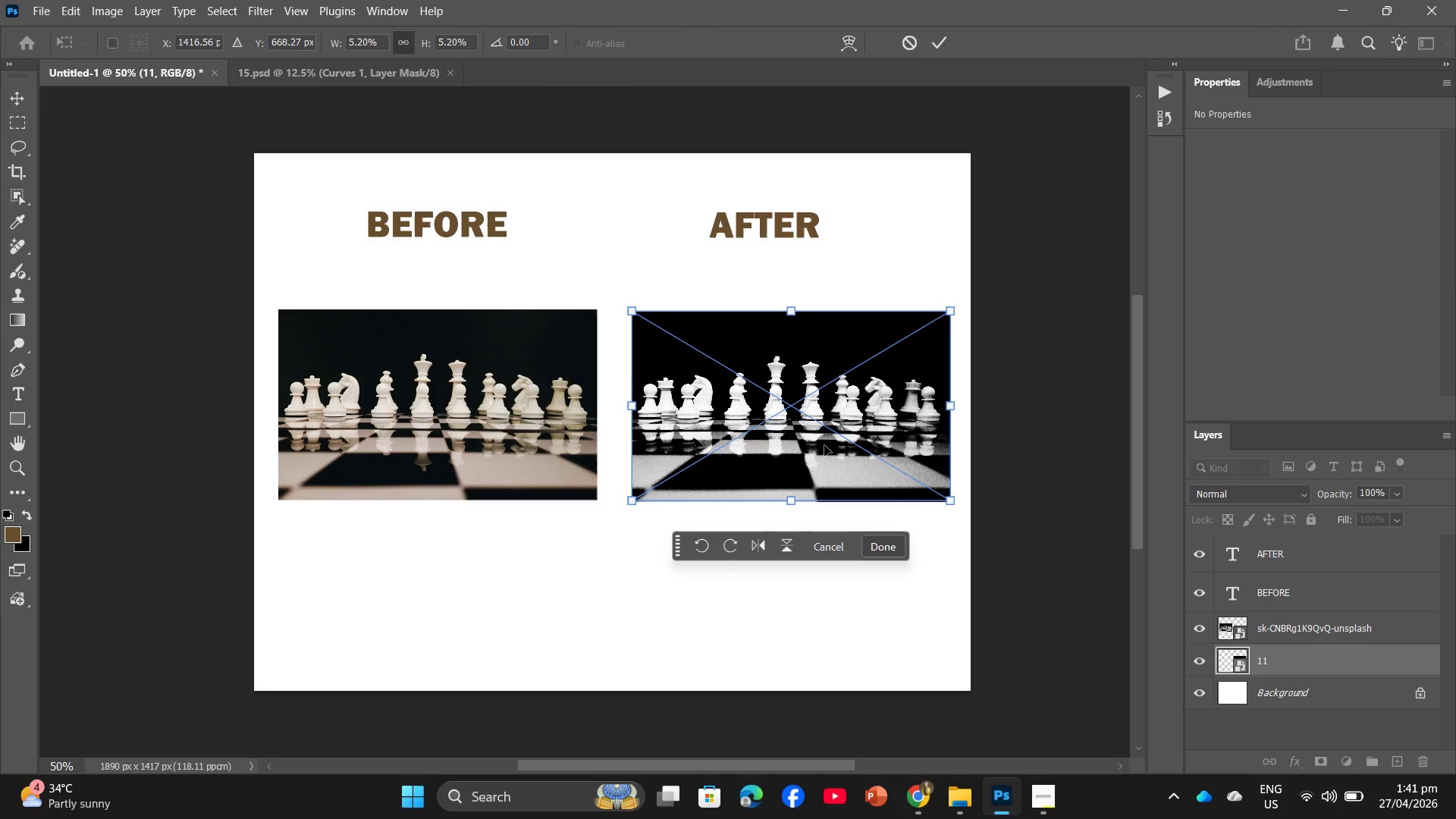 
left_click_drag(start_coordinate=[824, 445], to_coordinate=[818, 441])
 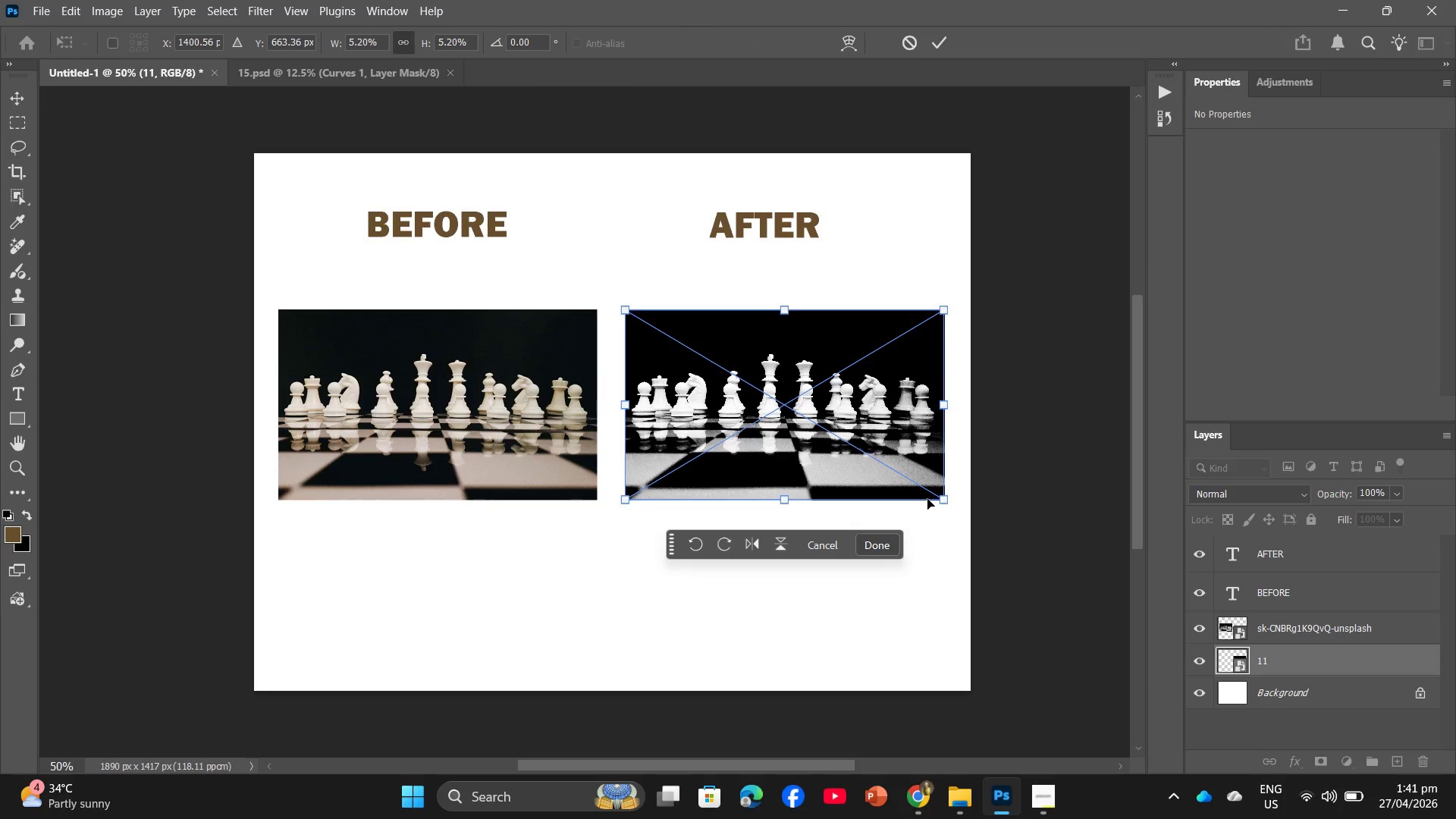 
key(Shift+ShiftRight)
 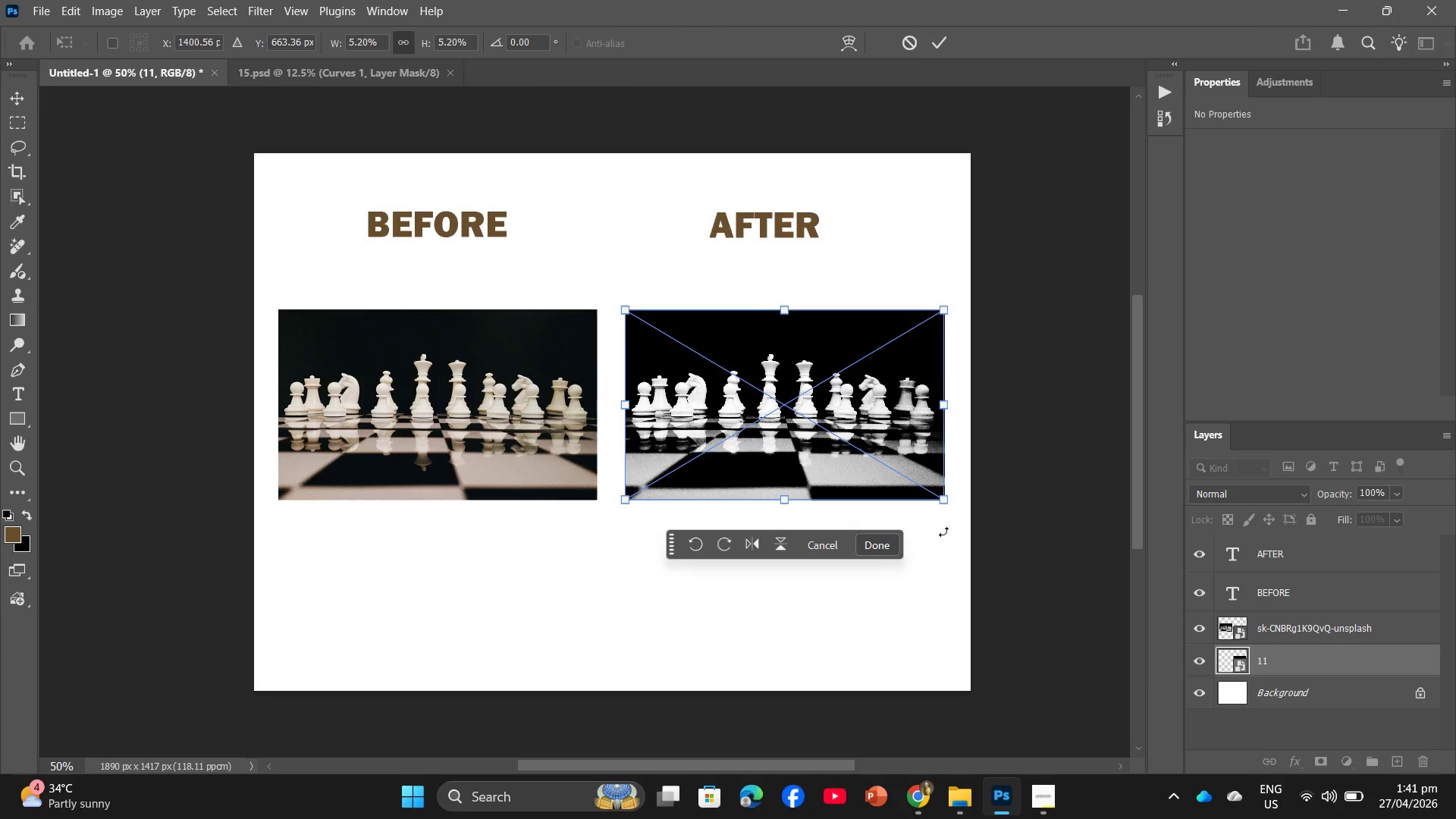 
key(Enter)
 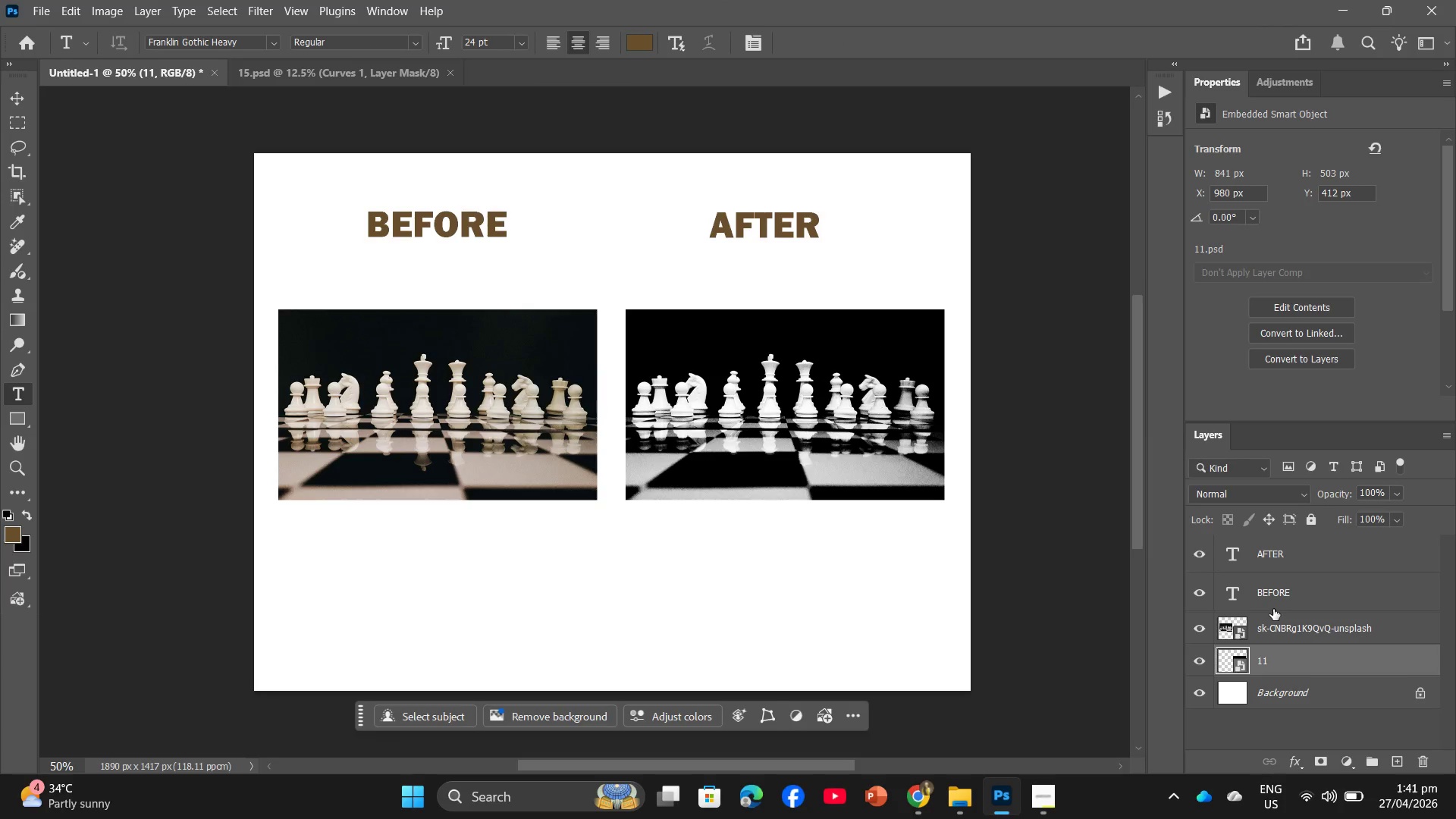 
key(Control+T)
 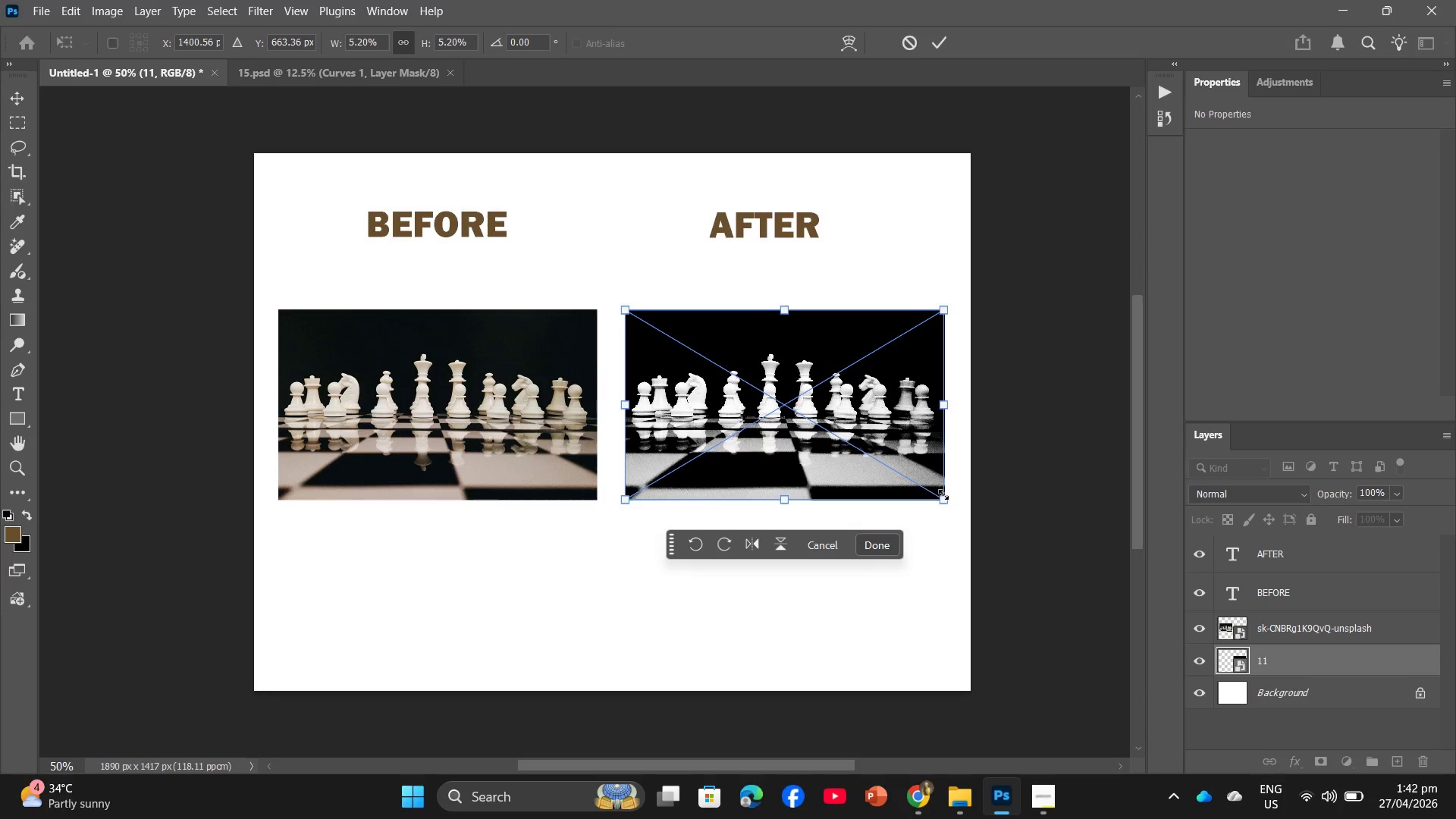 
left_click_drag(start_coordinate=[943, 494], to_coordinate=[949, 505])
 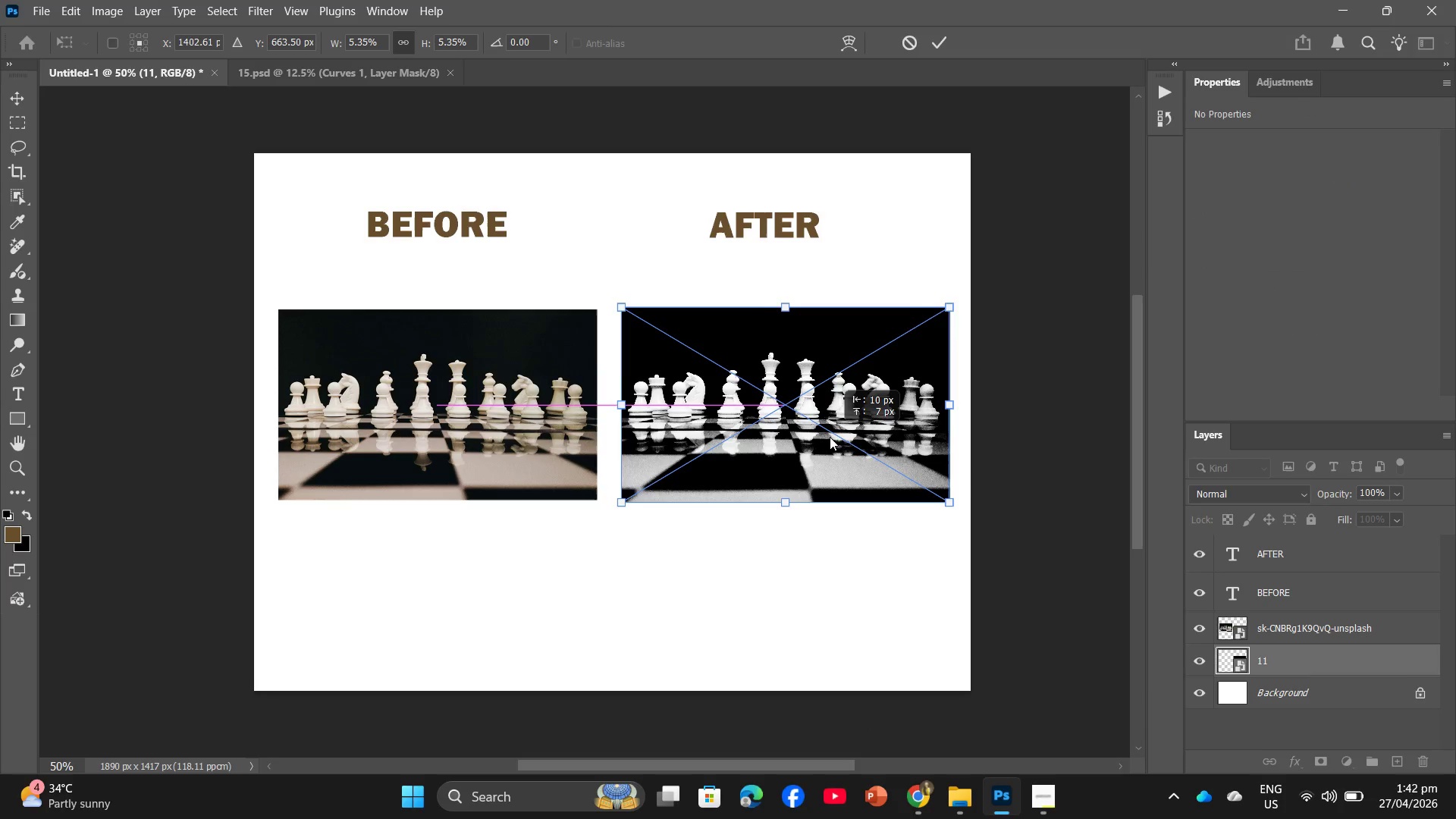 
key(Enter)
 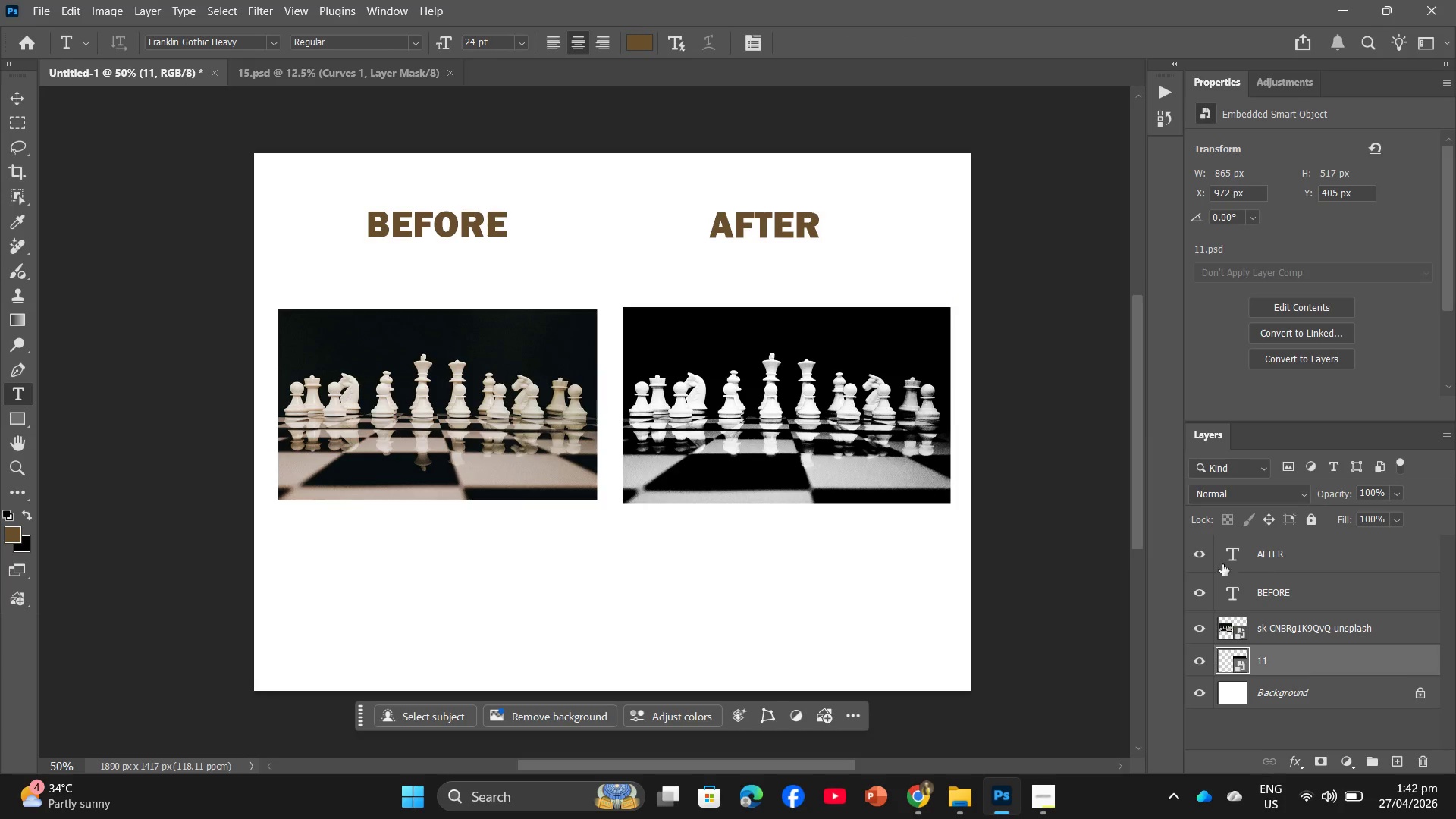 
key(Control+T)
 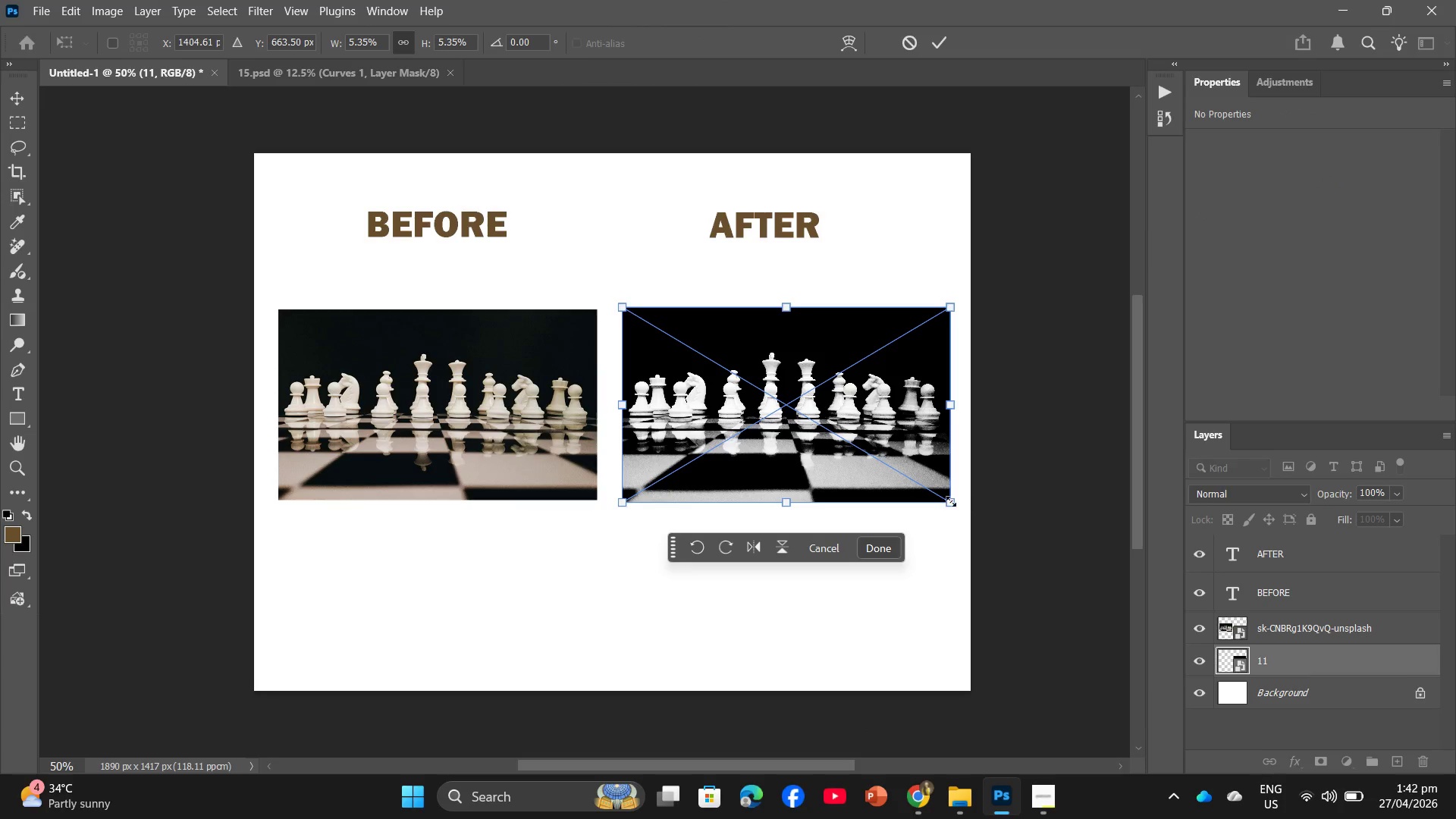 
left_click_drag(start_coordinate=[951, 501], to_coordinate=[939, 497])
 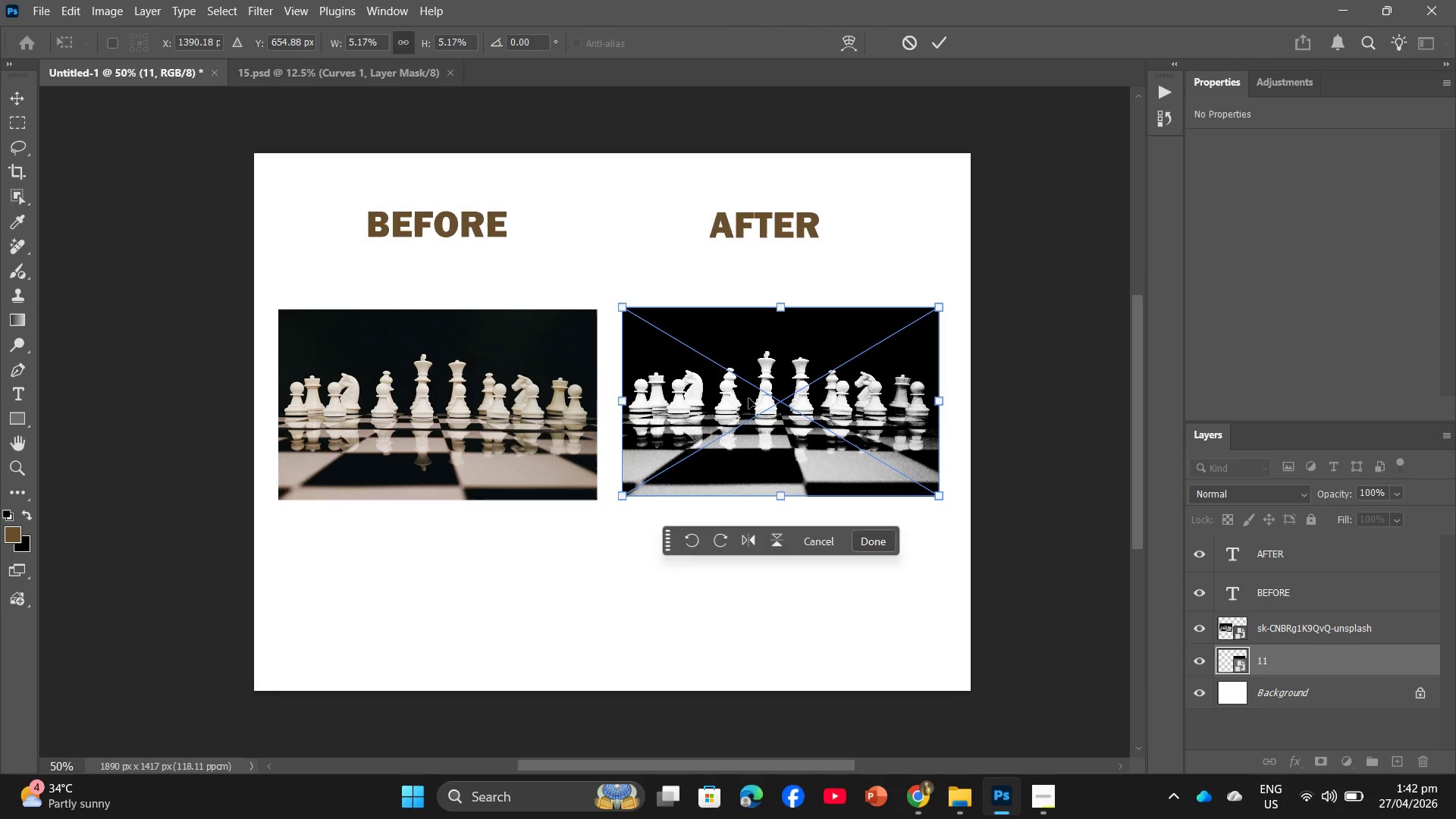 
left_click_drag(start_coordinate=[748, 398], to_coordinate=[749, 406])
 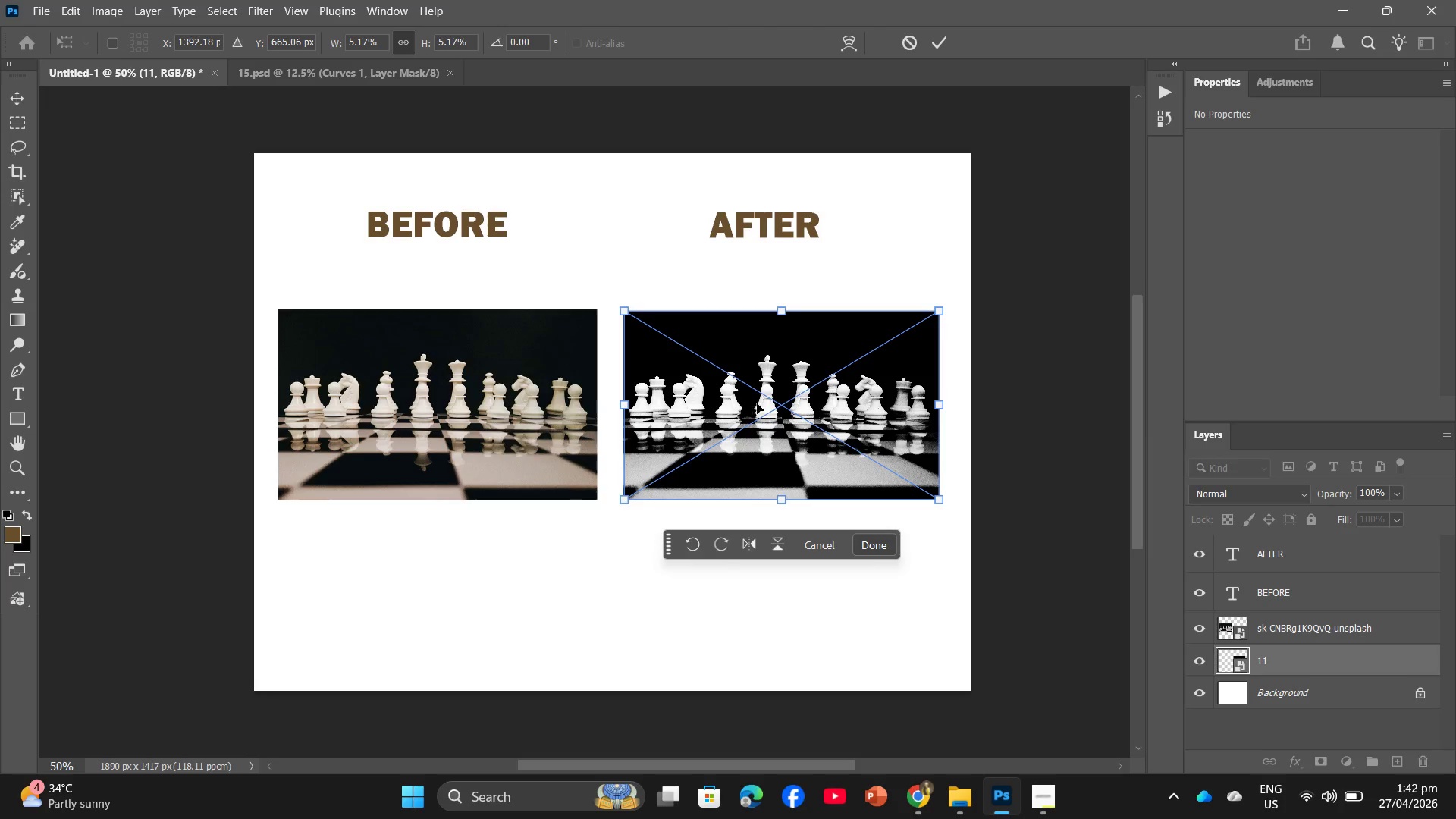 
key(Enter)
 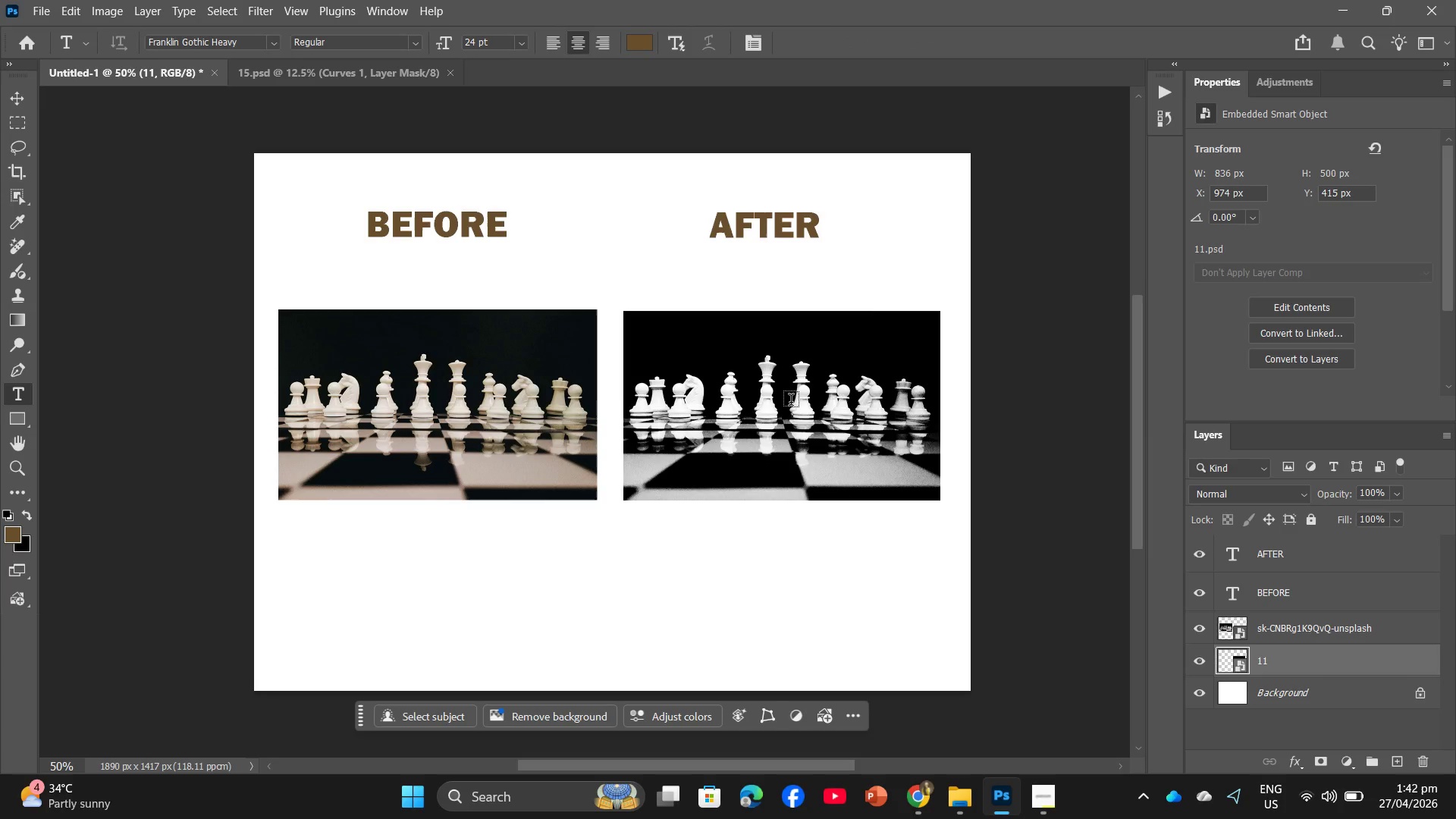 
wait(8.47)
 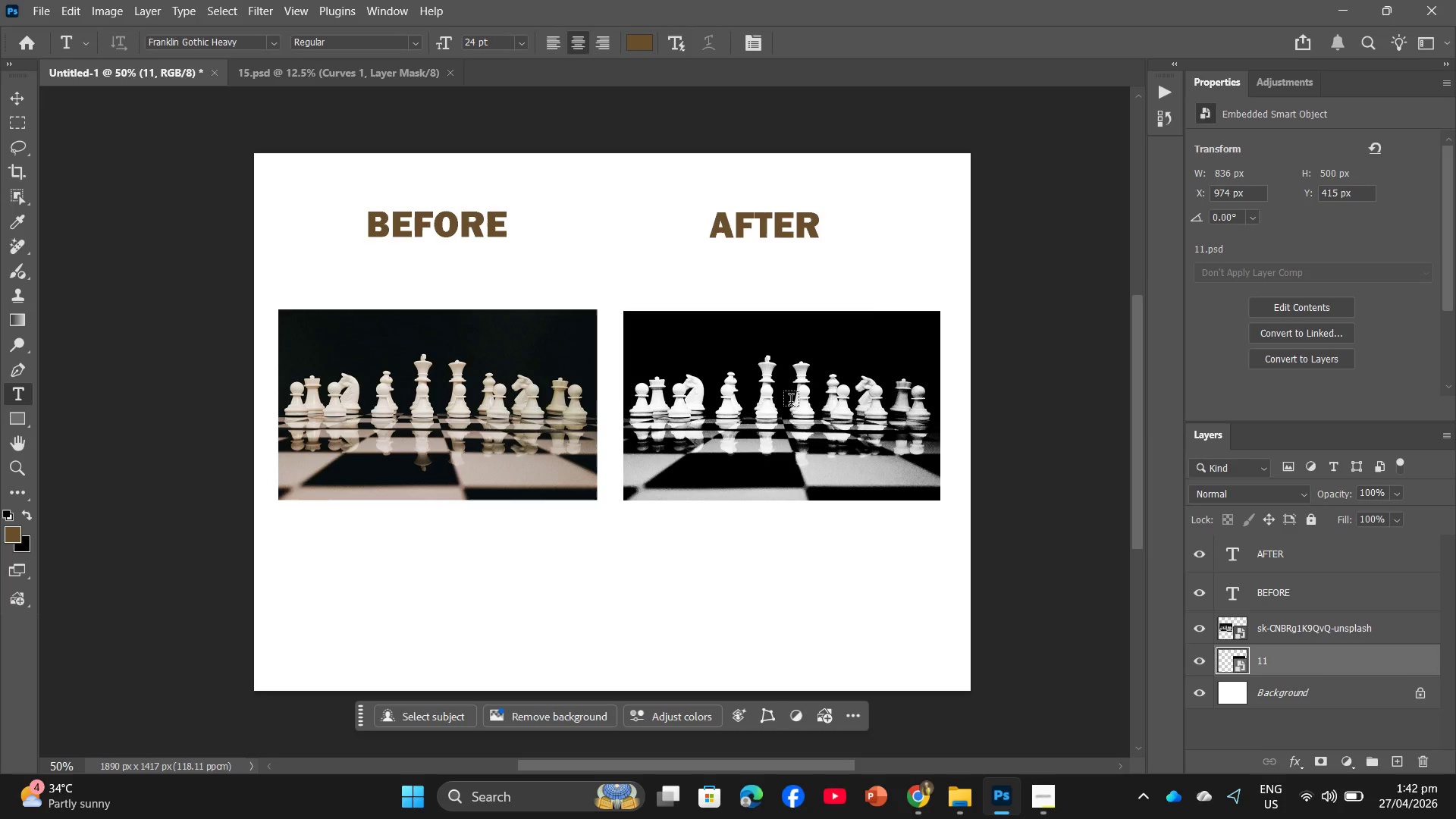 
left_click([51, 7])
 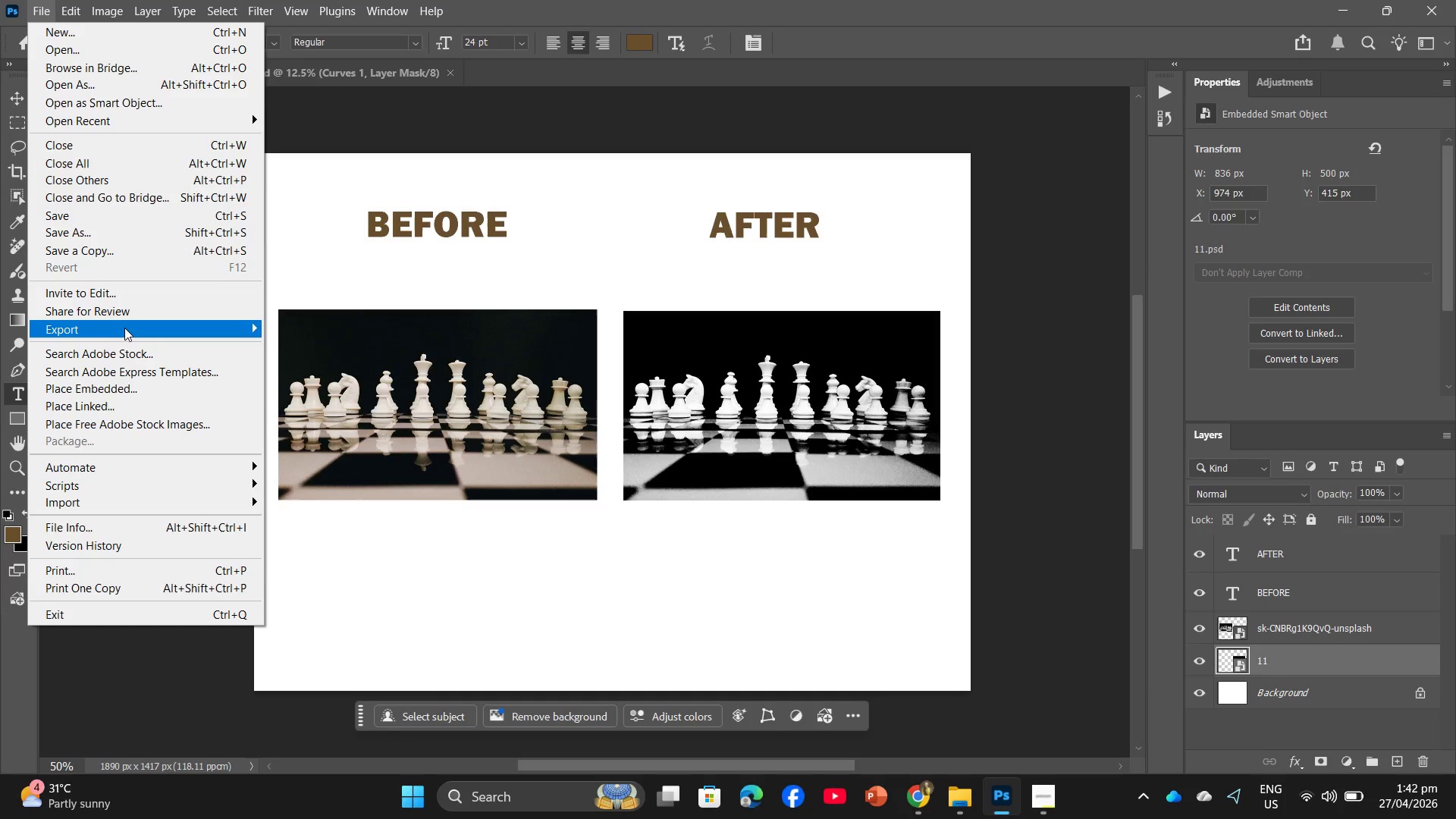 
left_click([289, 340])
 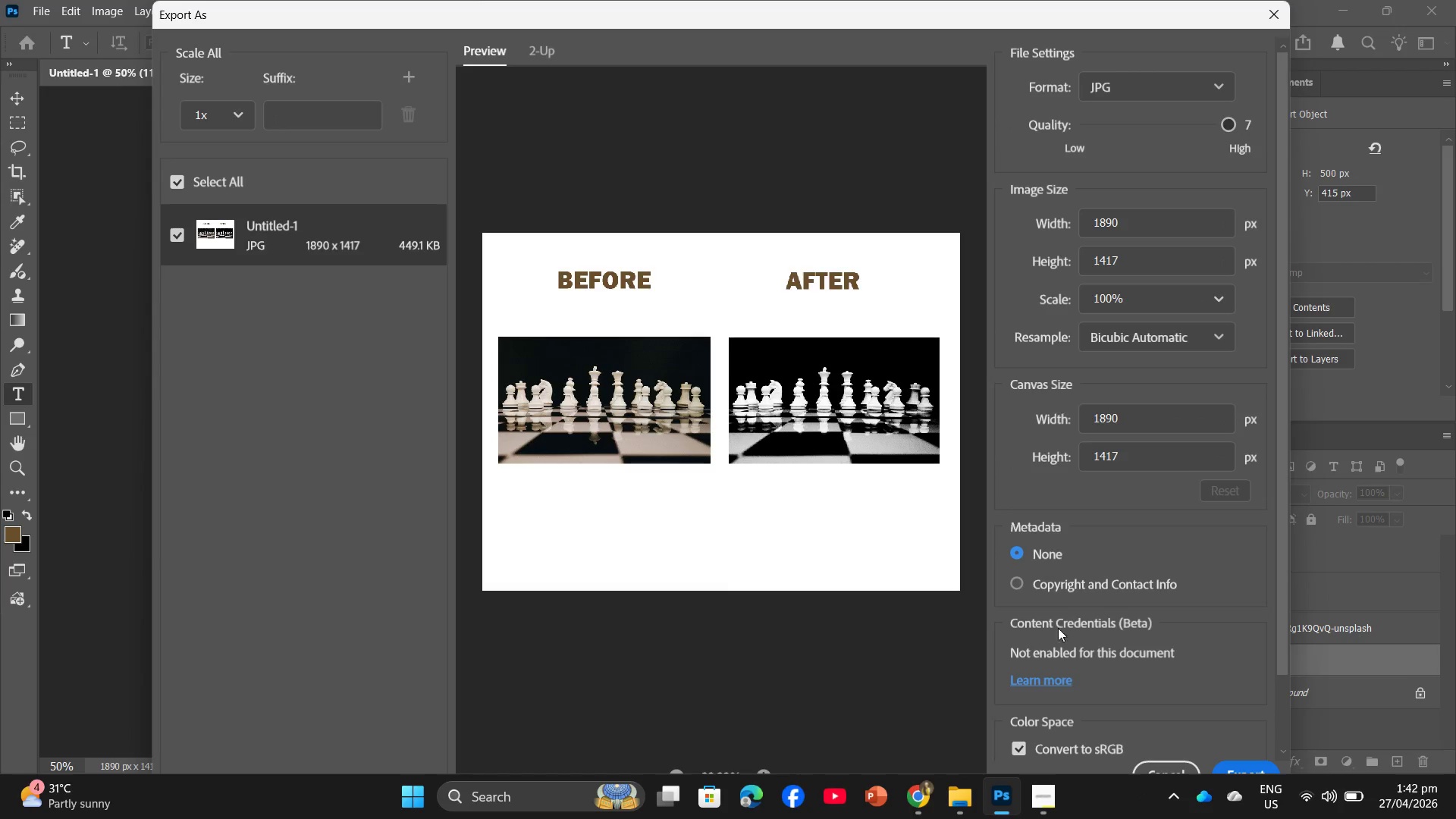 
left_click([1215, 762])
 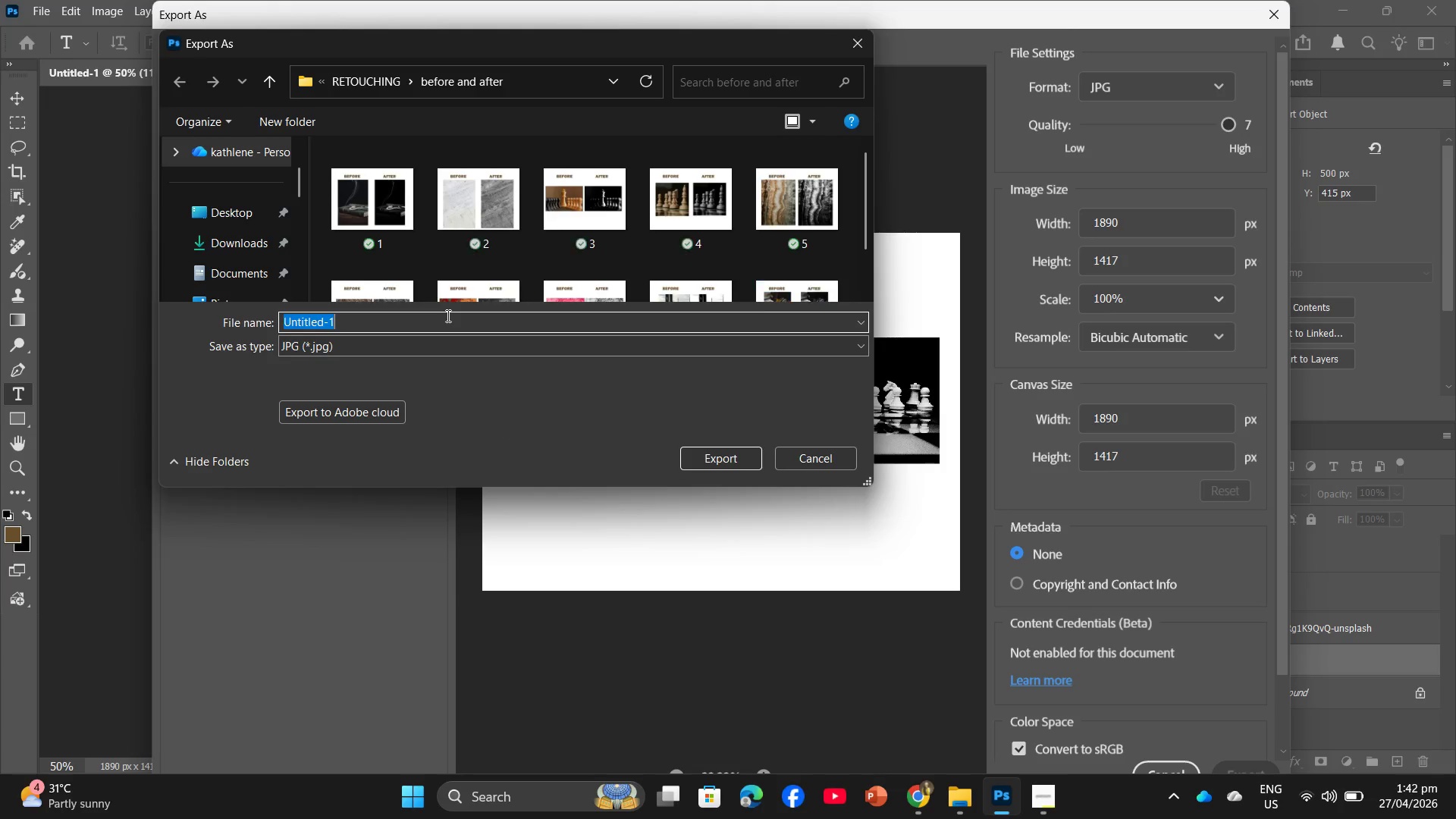 
scroll: coordinate [613, 252], scroll_direction: down, amount: 5.0
 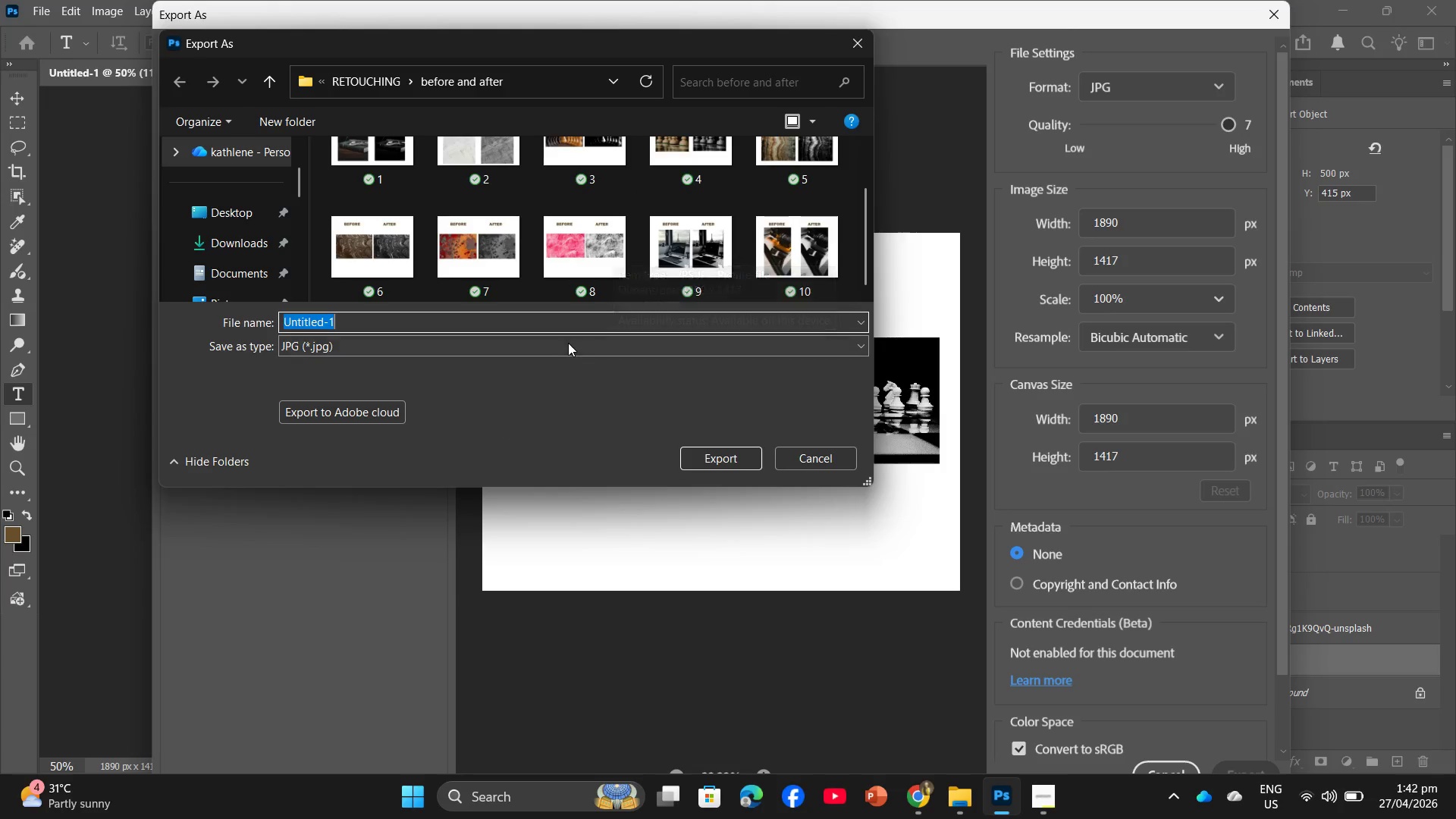 
key(Numpad1)
 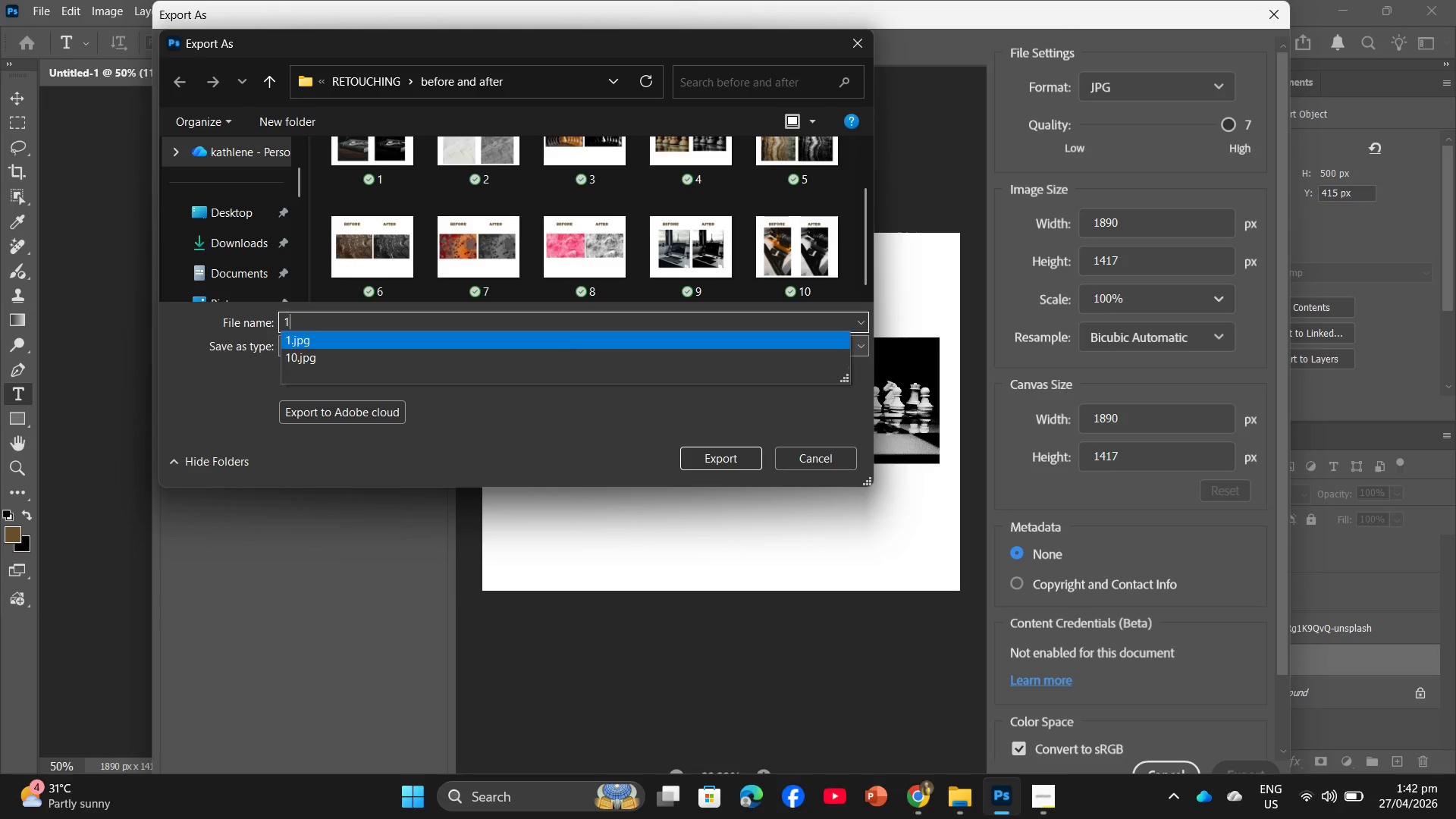 
key(Numpad1)
 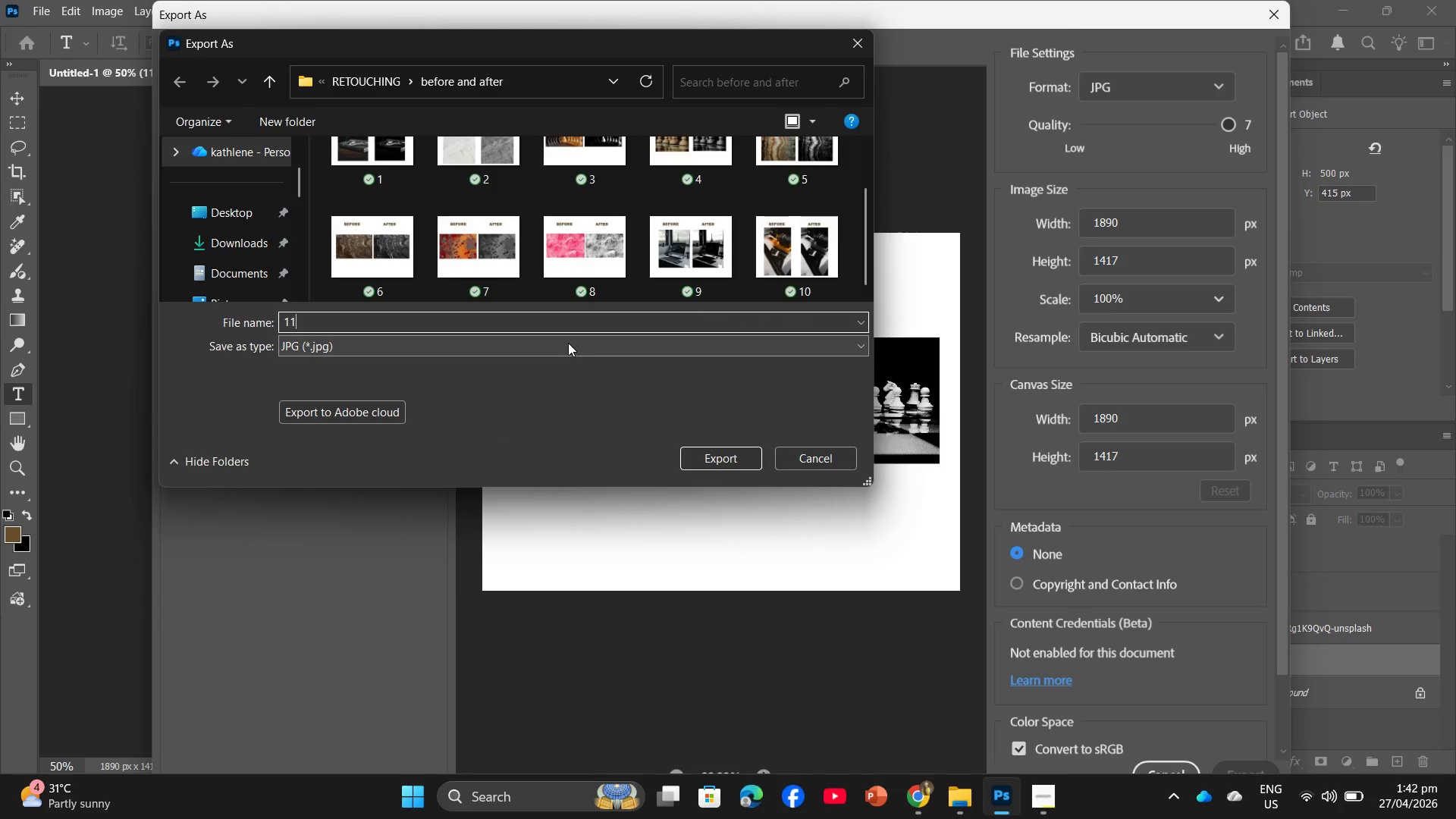 
key(Enter)
 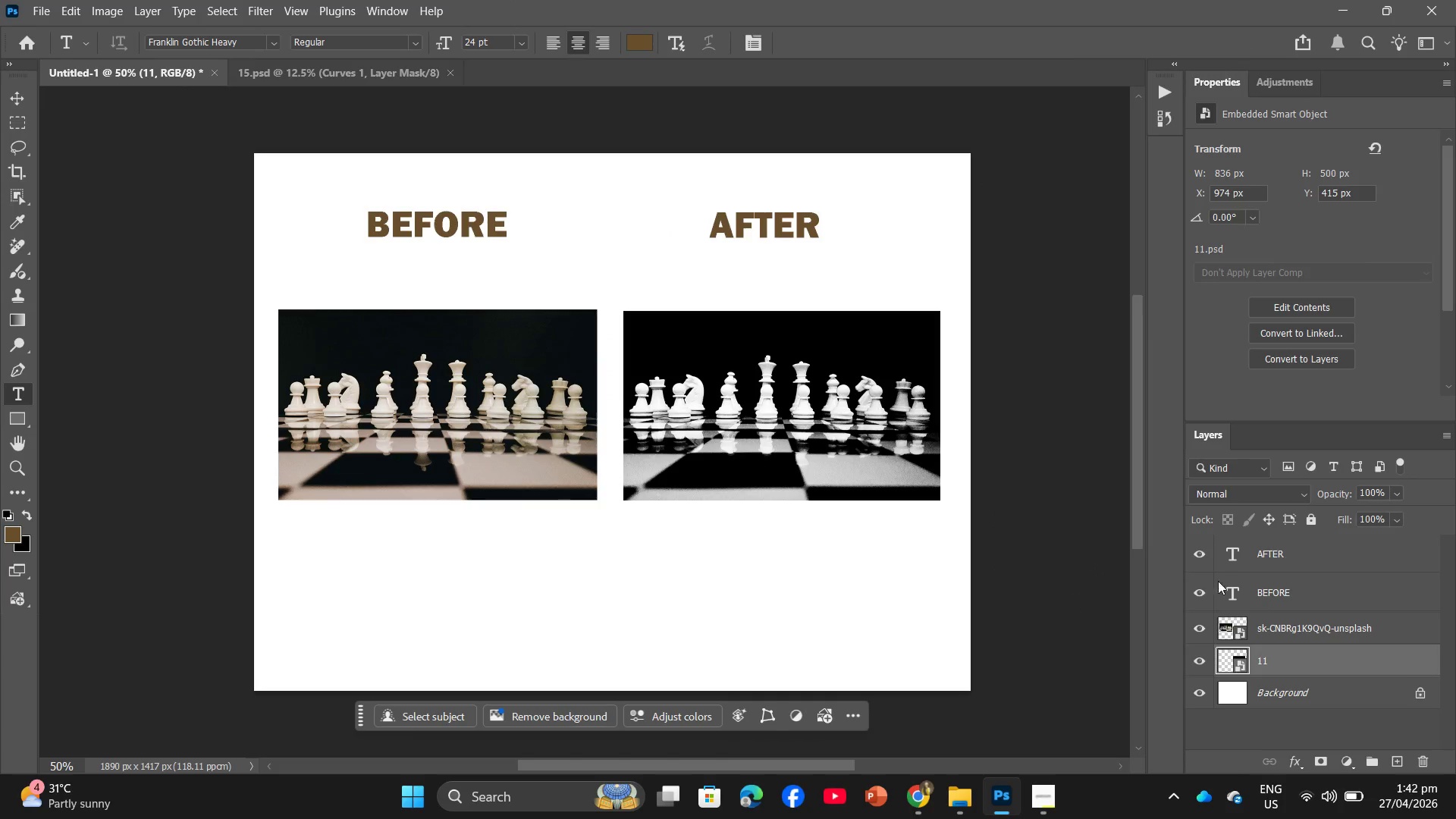 
left_click_drag(start_coordinate=[1408, 634], to_coordinate=[1424, 761])
 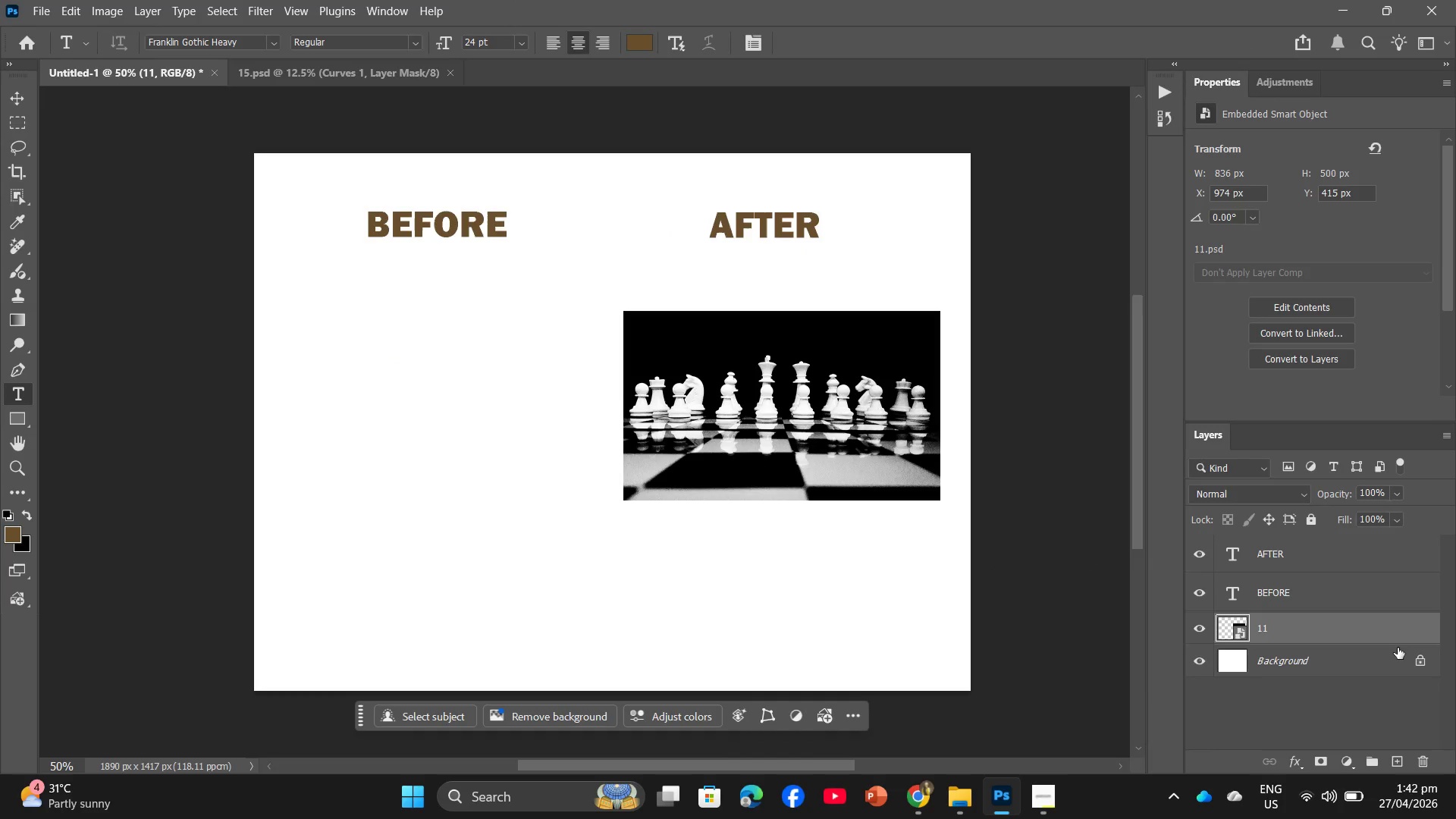 
left_click_drag(start_coordinate=[1389, 628], to_coordinate=[1427, 760])
 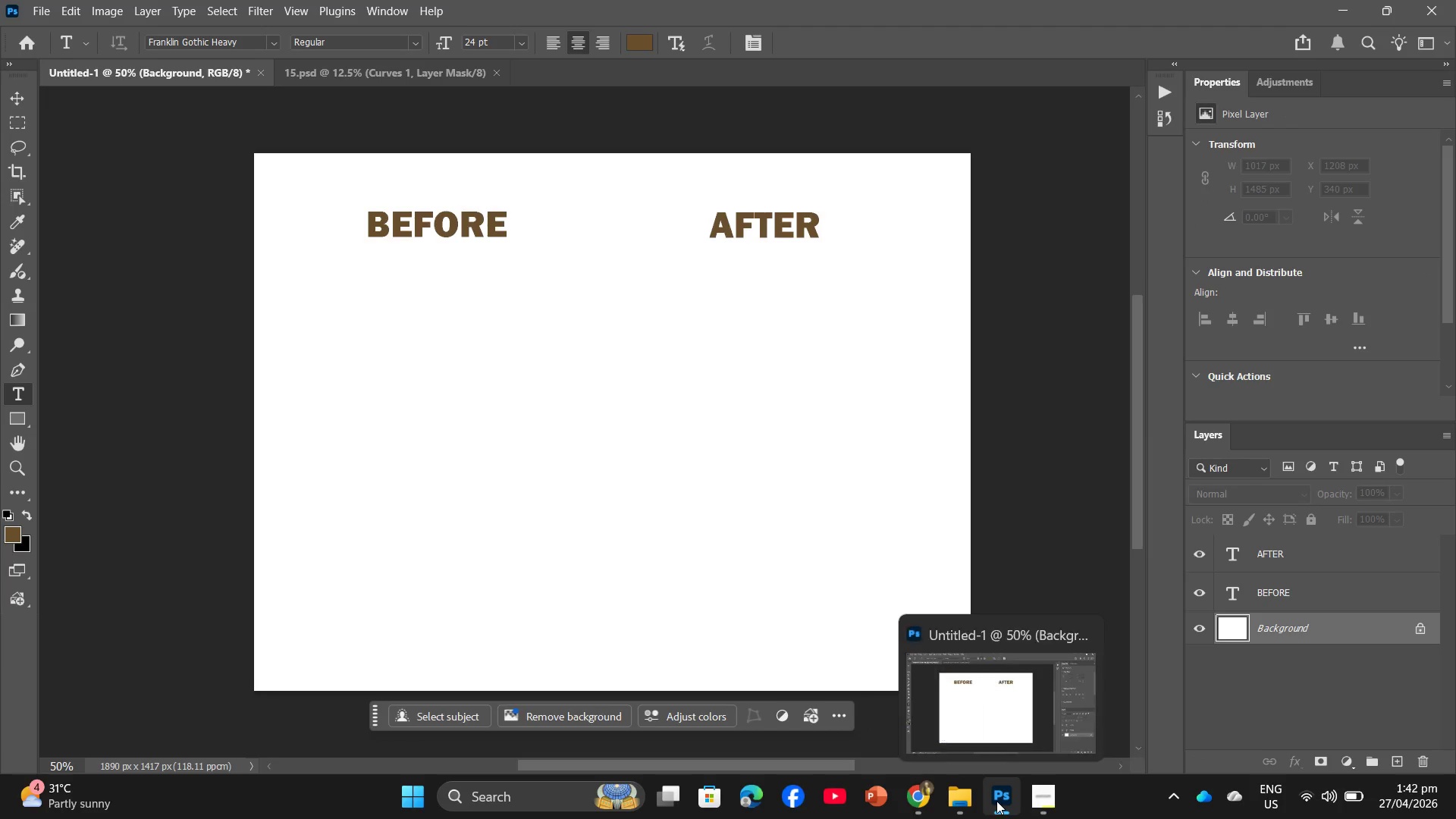 
left_click([967, 802])
 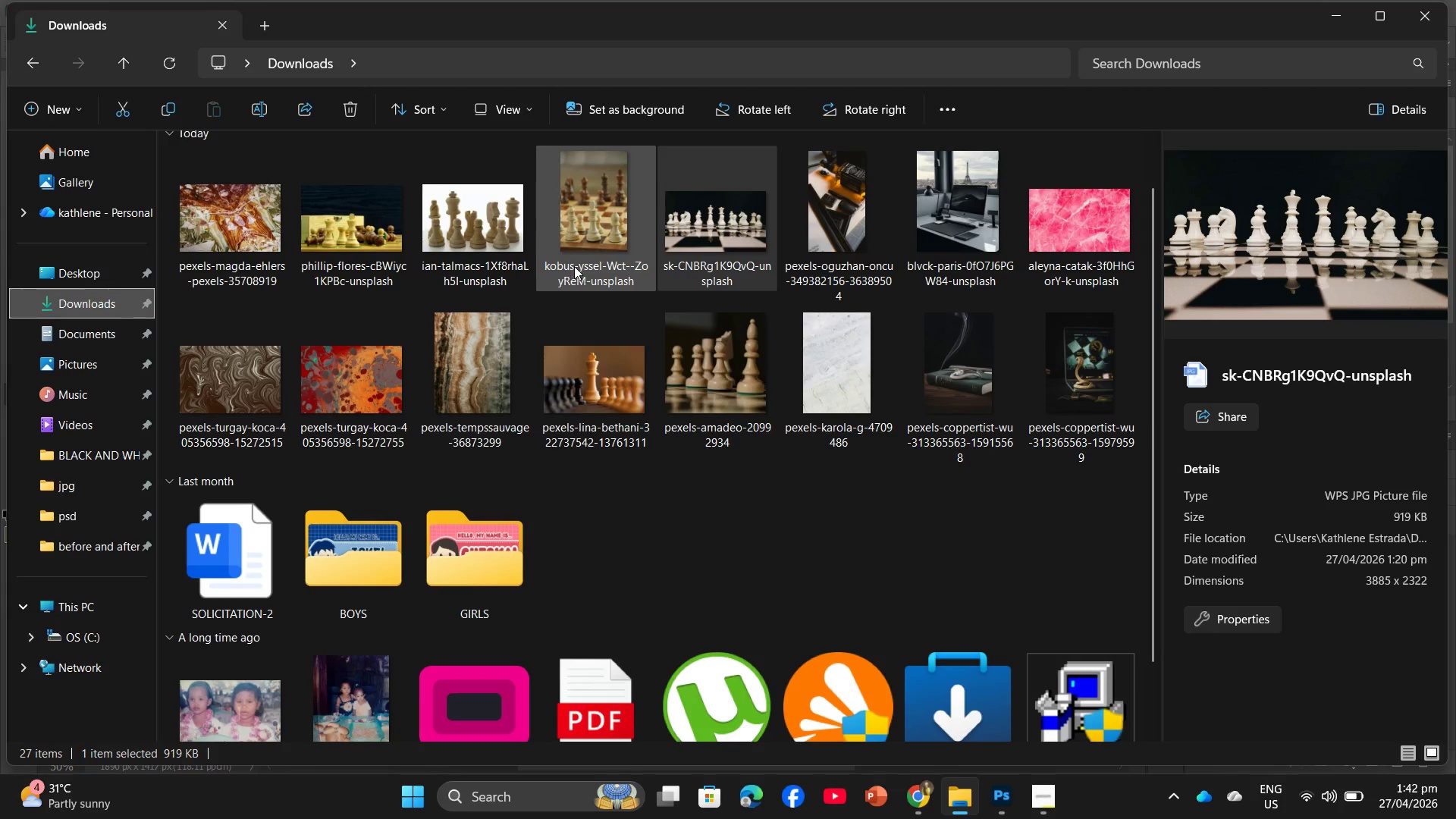 
left_click_drag(start_coordinate=[599, 249], to_coordinate=[618, 416])
 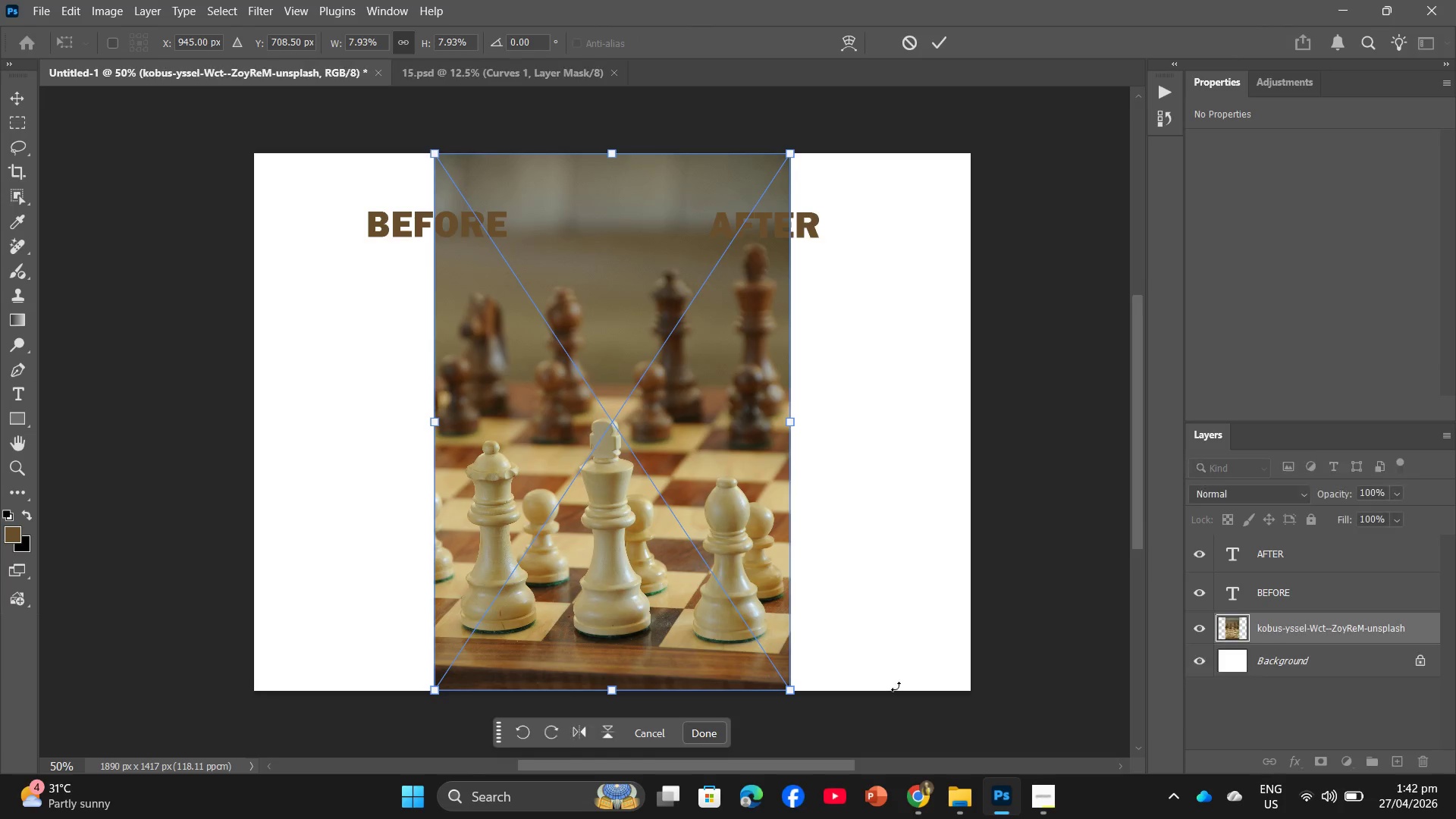 
left_click_drag(start_coordinate=[792, 691], to_coordinate=[669, 597])
 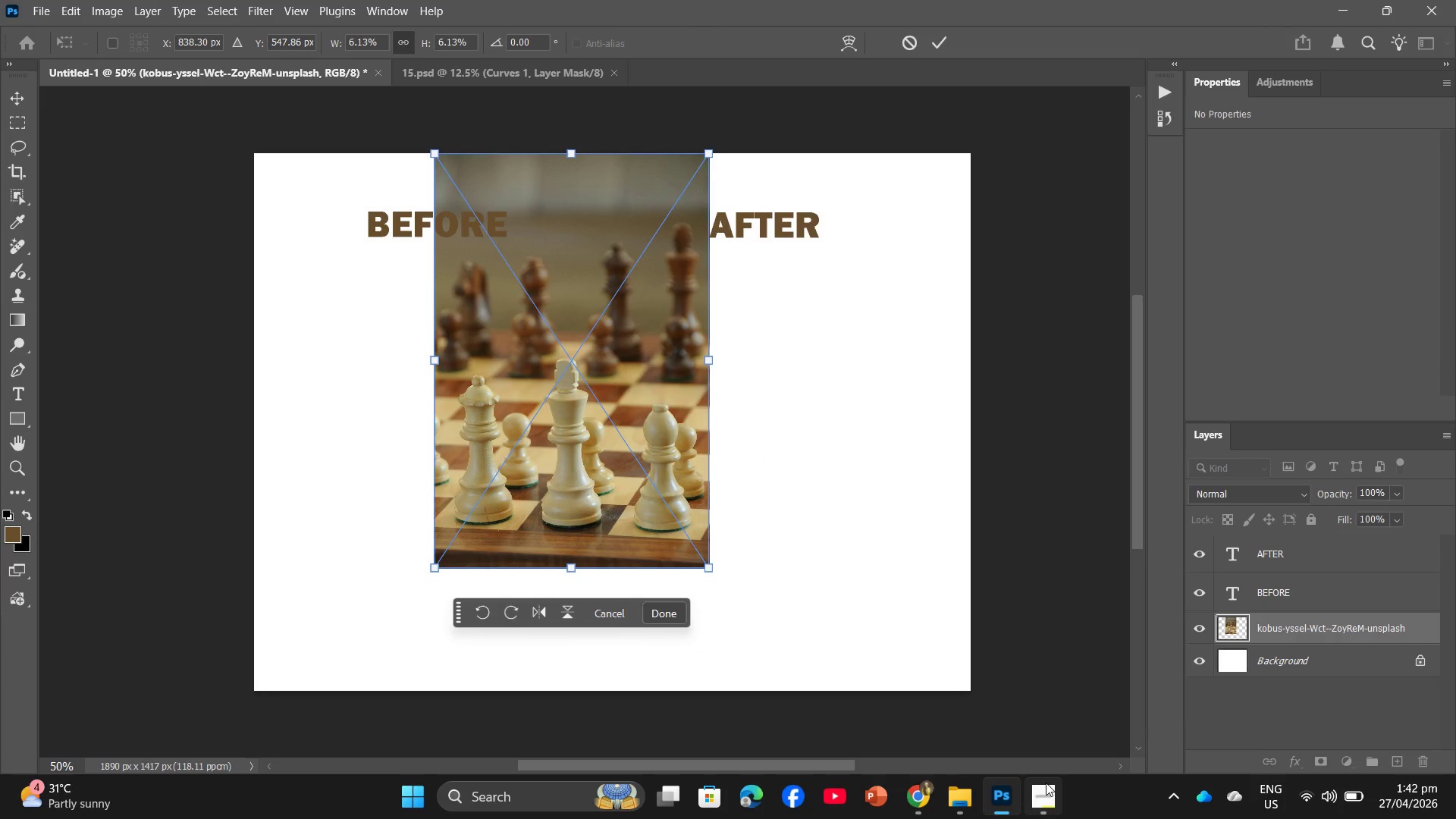 
left_click([1046, 783])